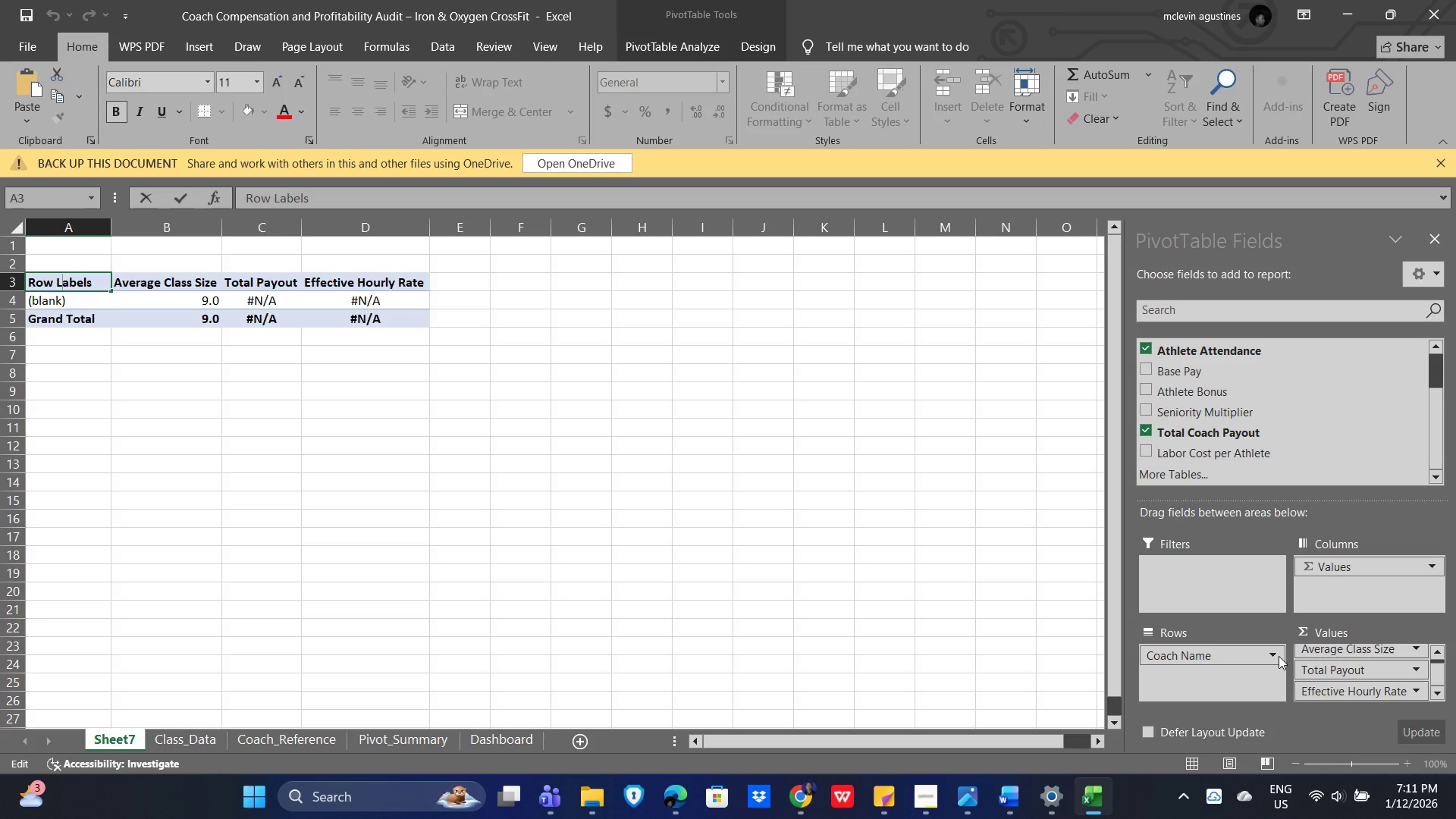 
triple_click([1279, 656])
 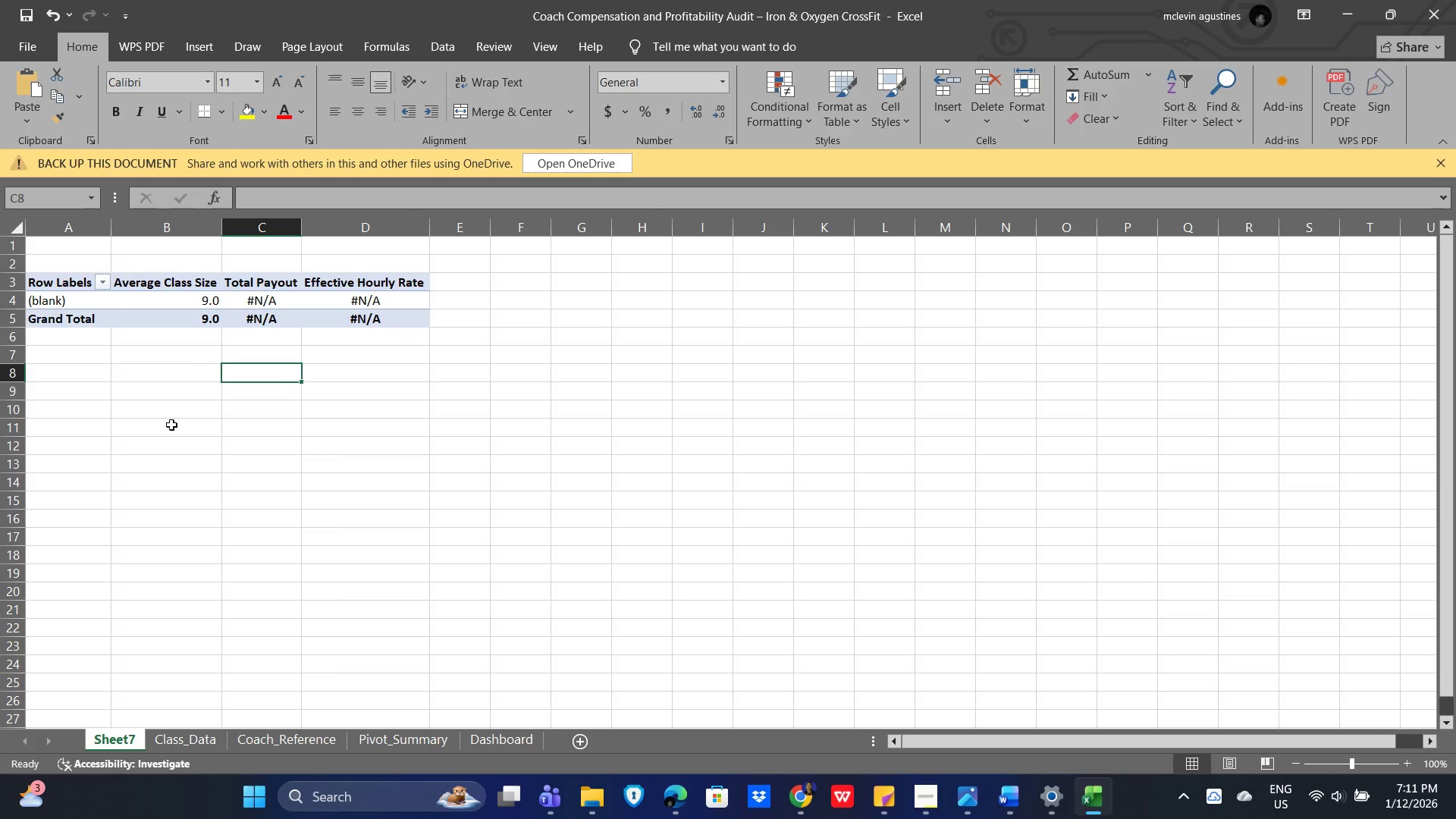 
left_click([88, 281])
 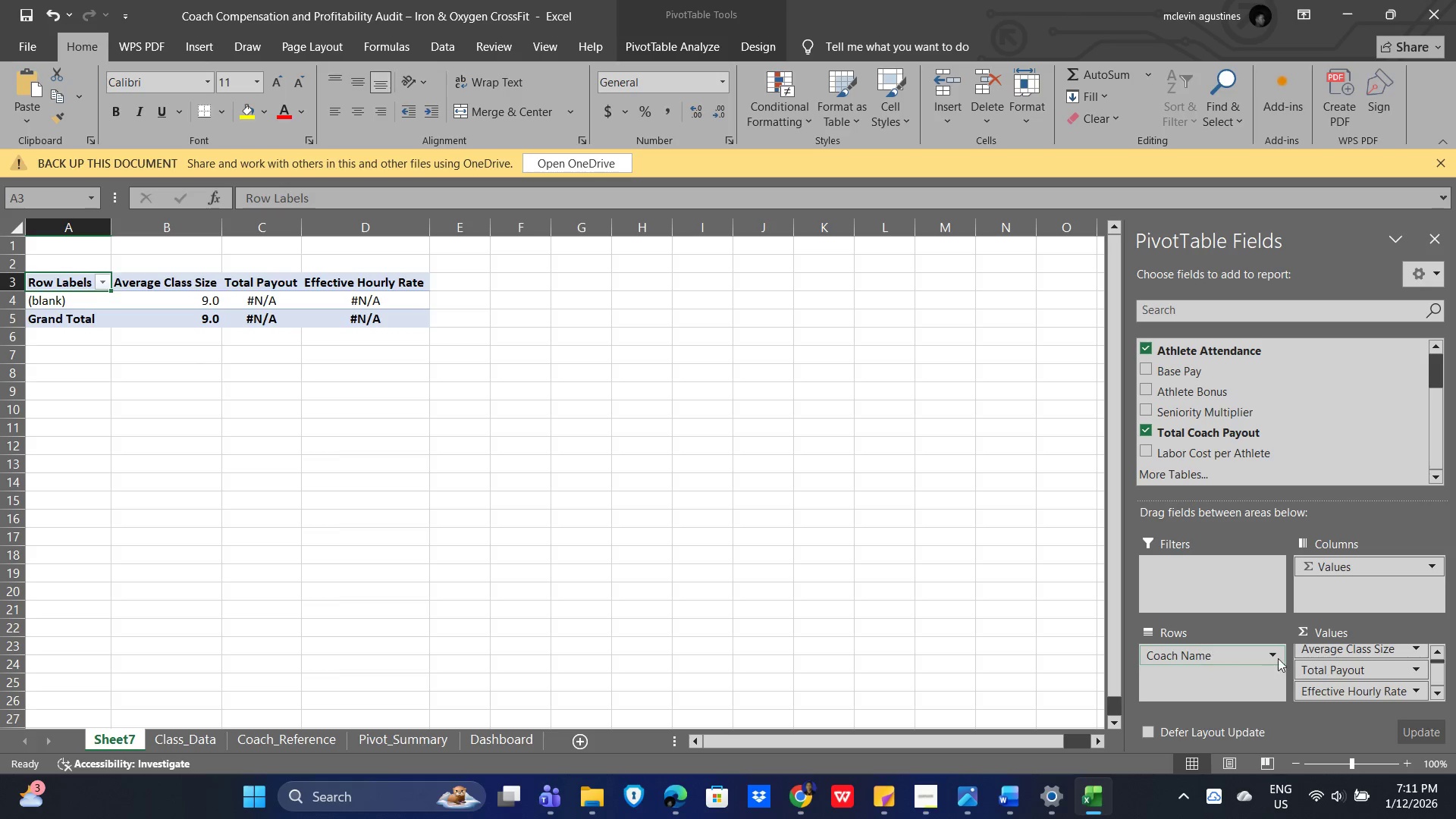 
left_click([1272, 654])
 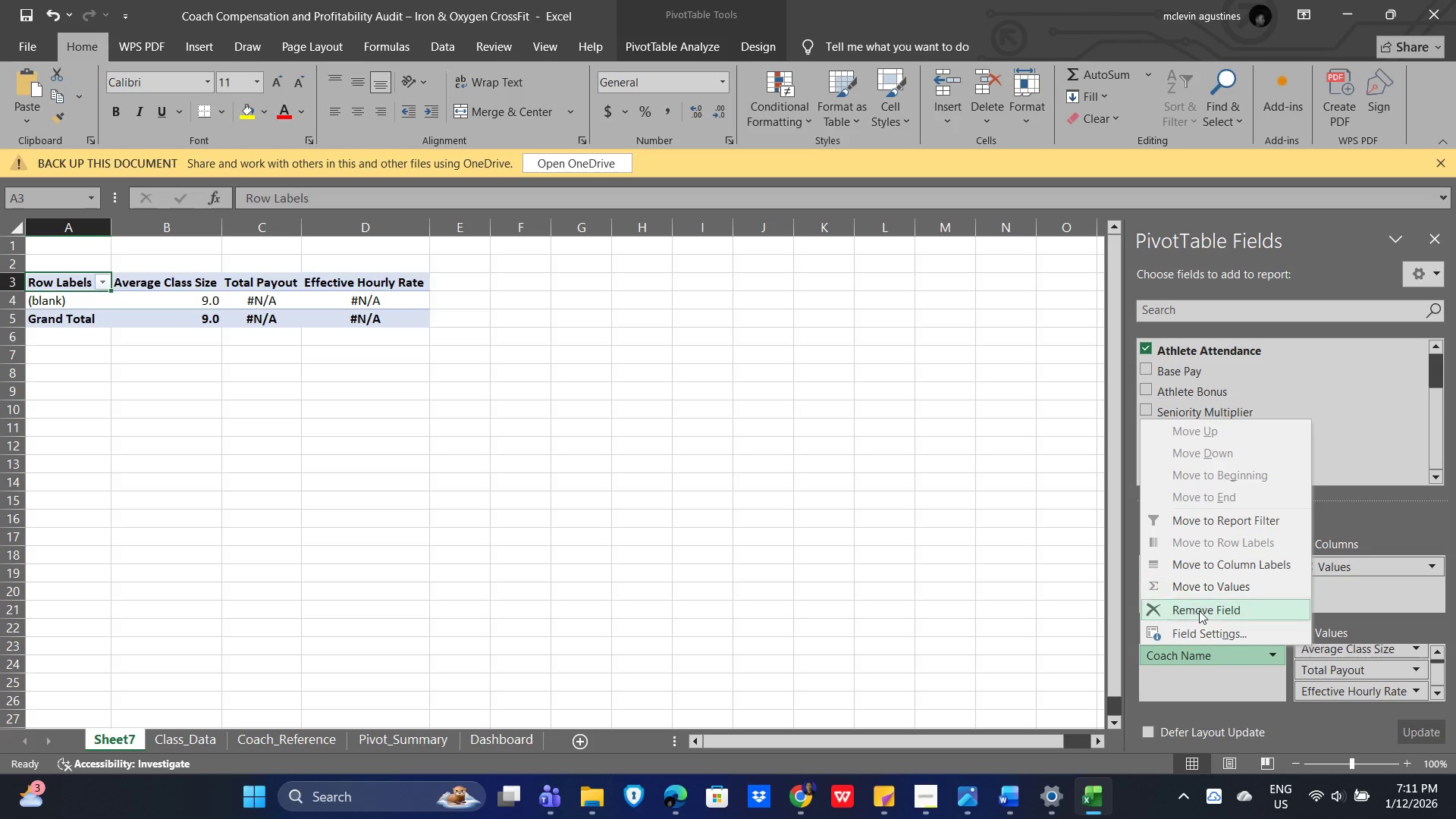 
wait(7.8)
 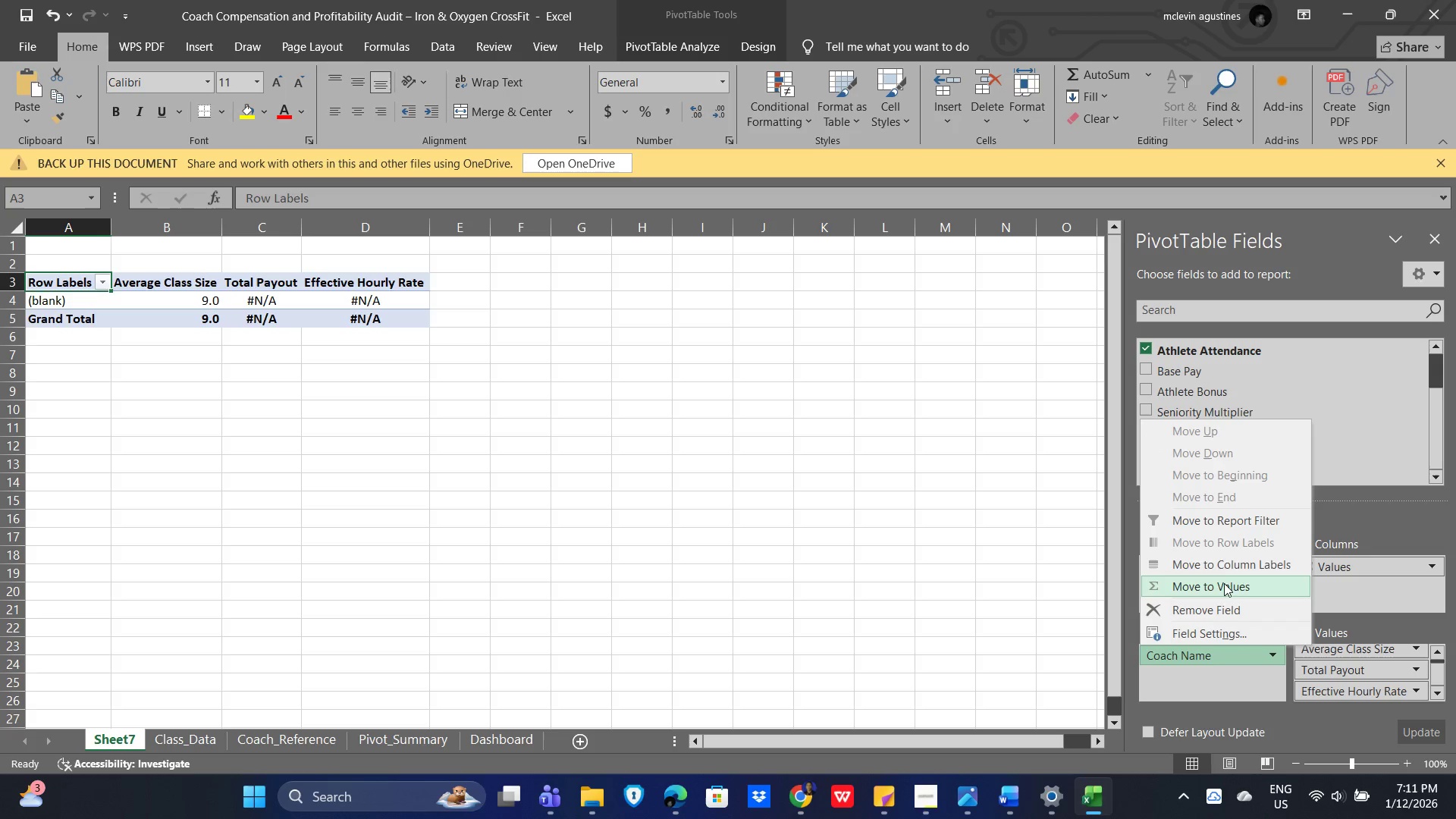 
left_click([1240, 655])
 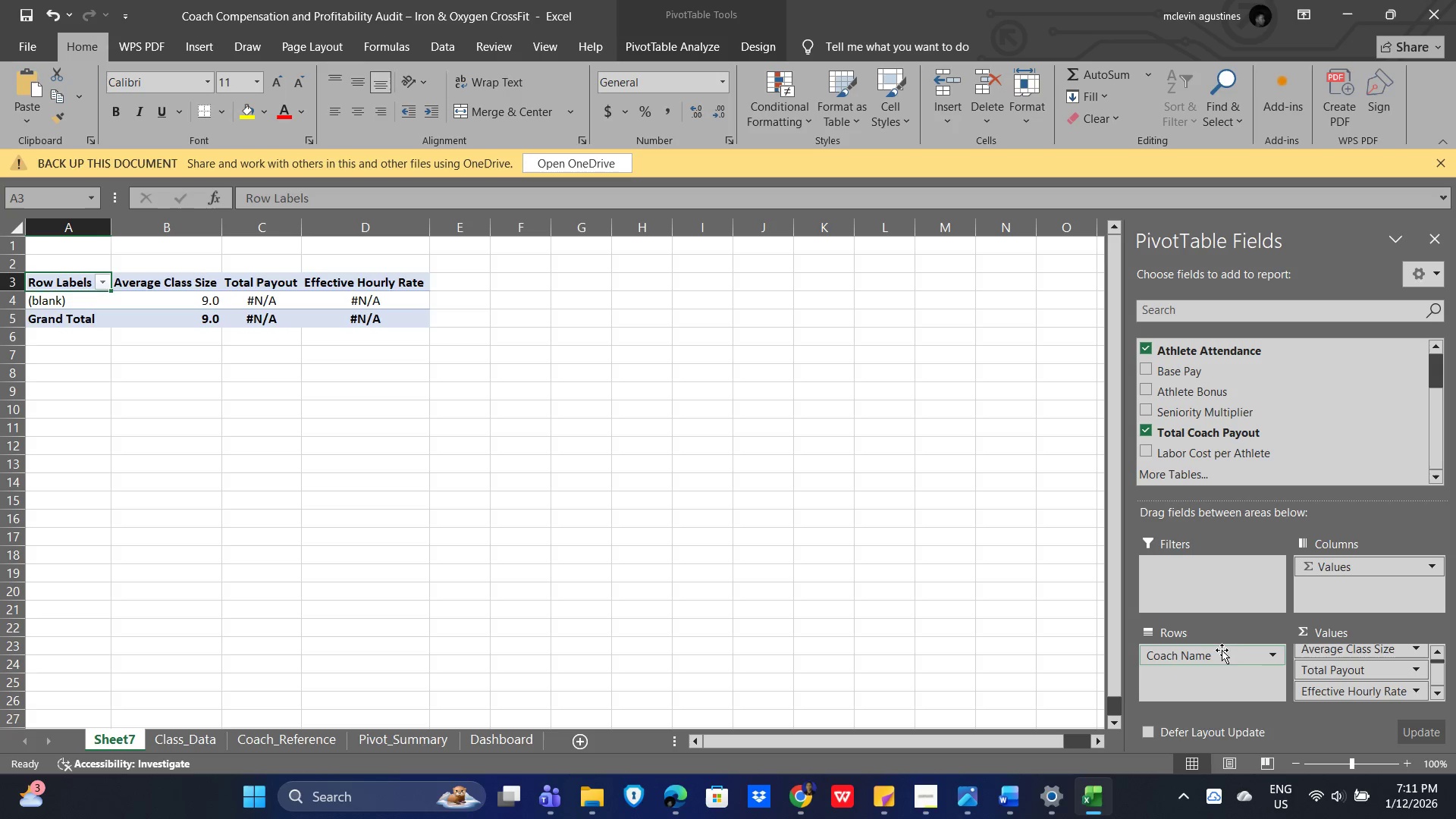 
left_click([1219, 650])
 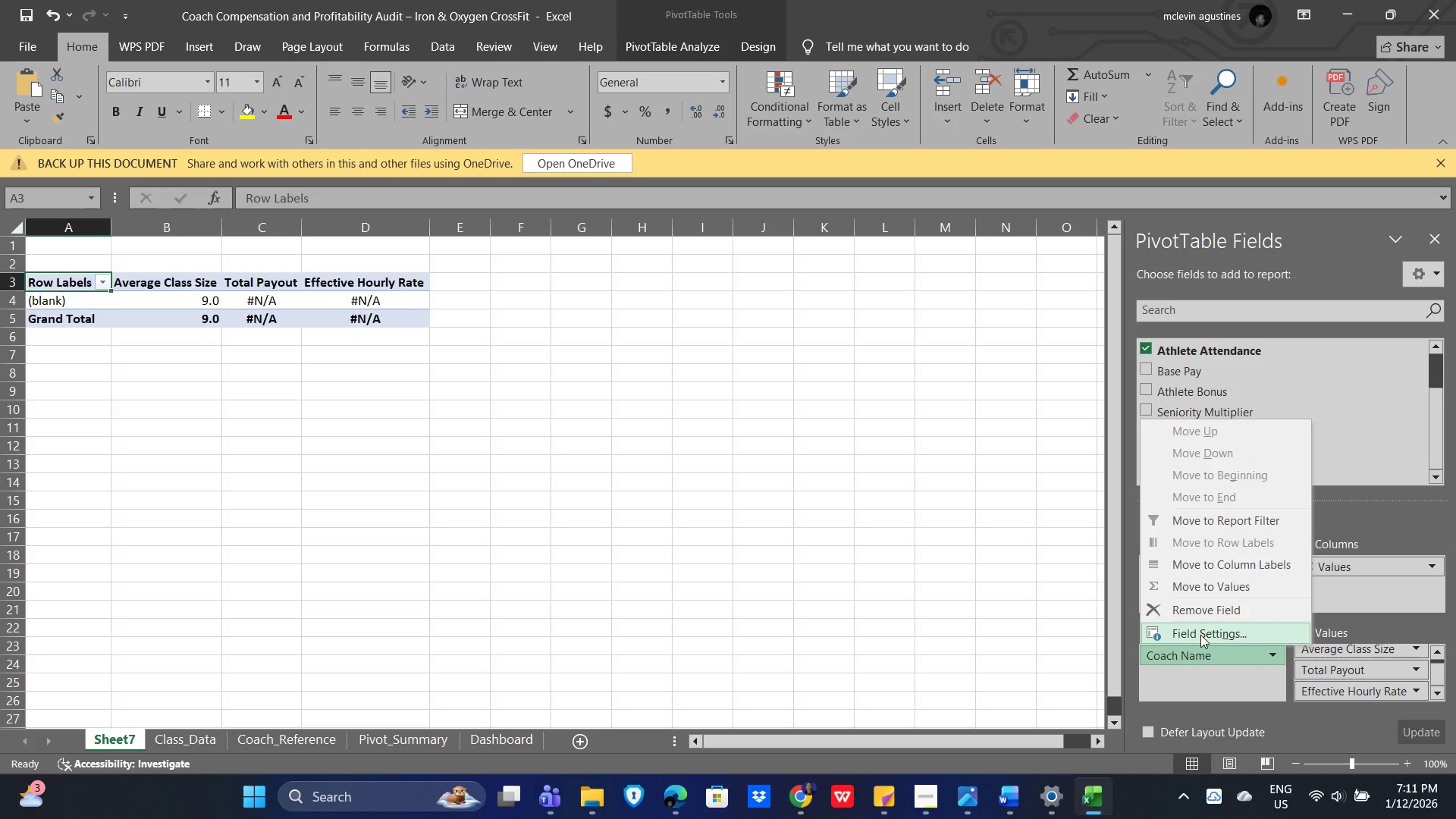 
left_click([1200, 635])
 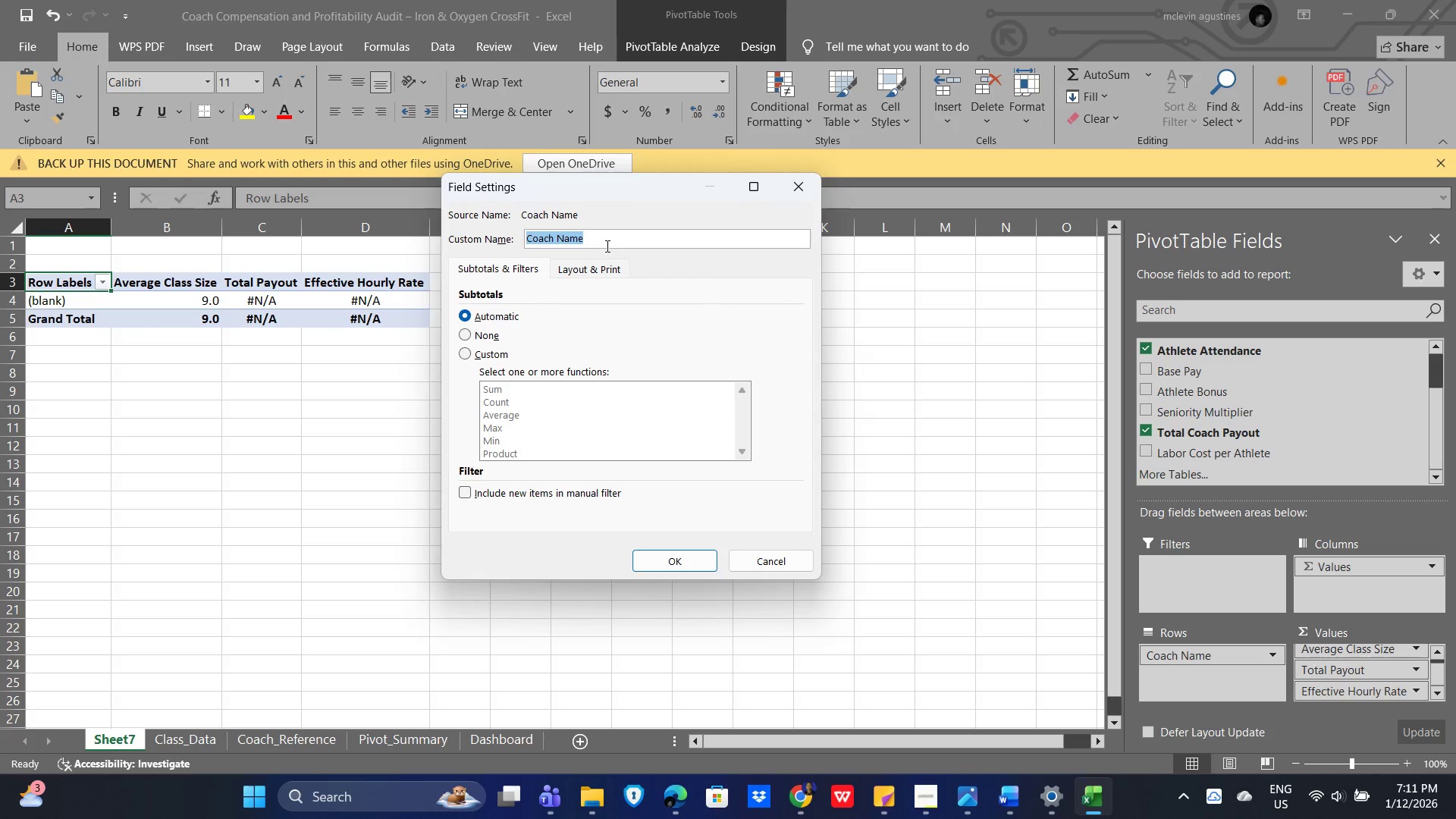 
left_click([554, 216])
 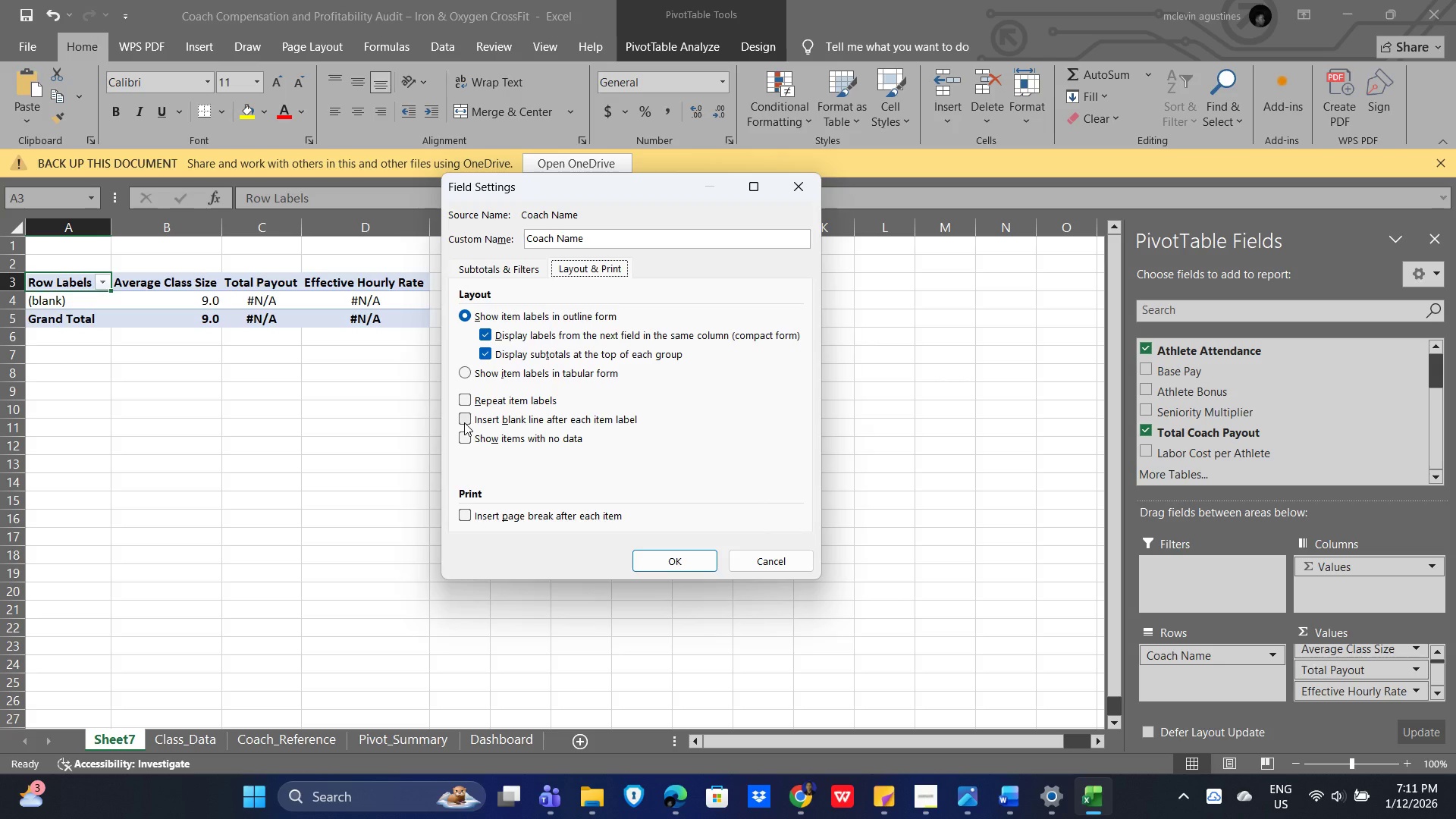 
wait(15.8)
 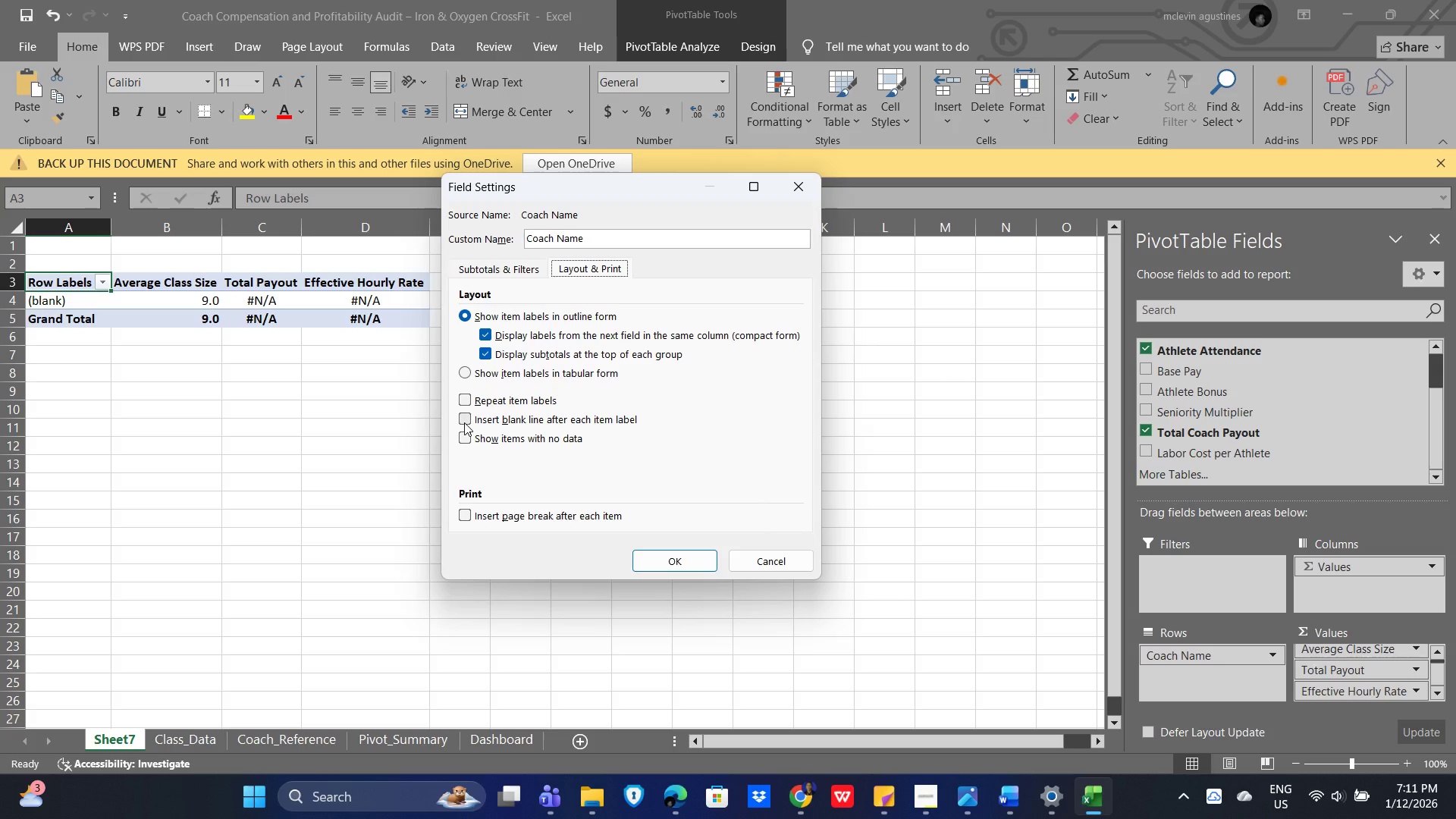 
left_click([469, 377])
 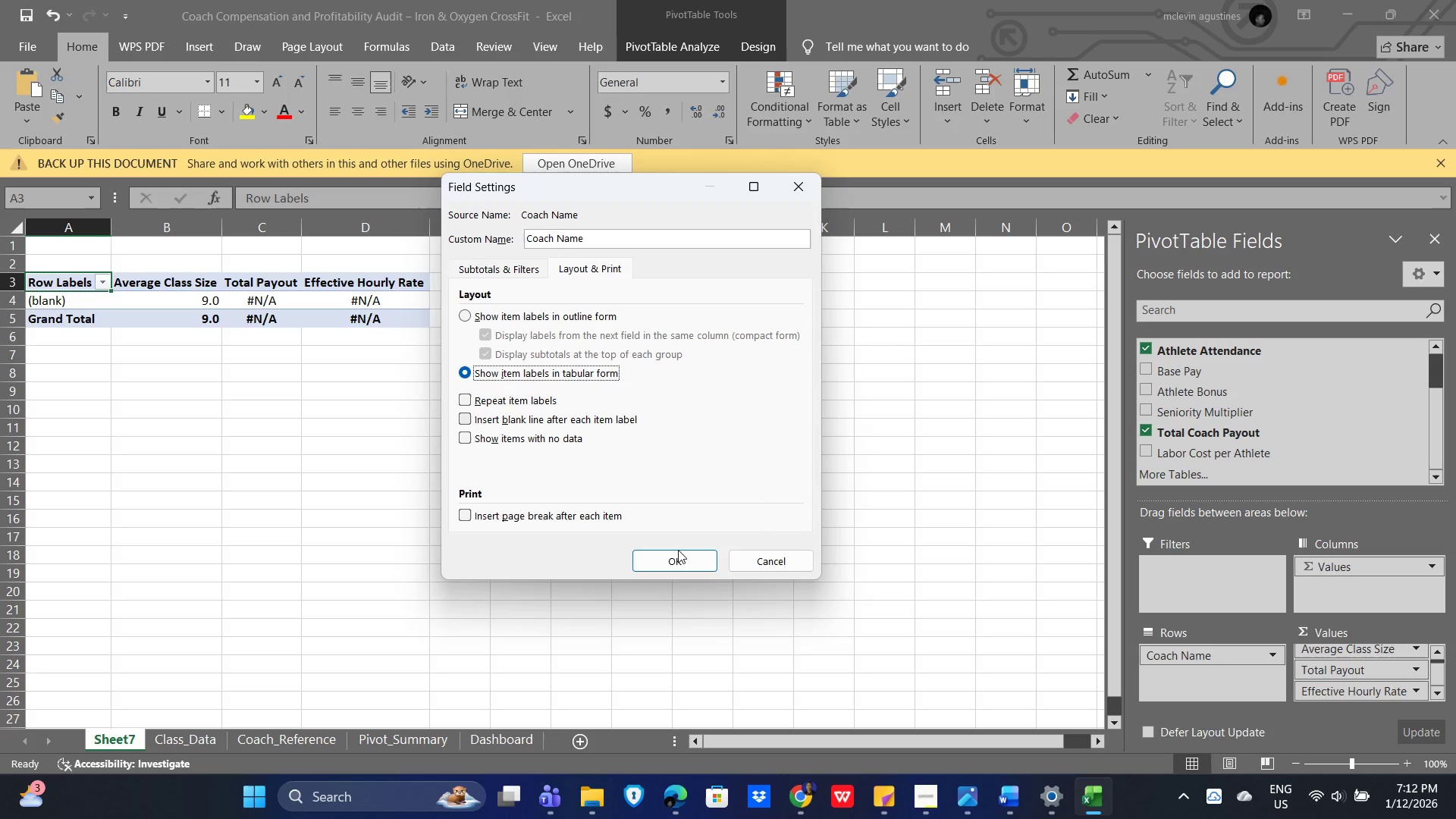 
left_click([686, 558])
 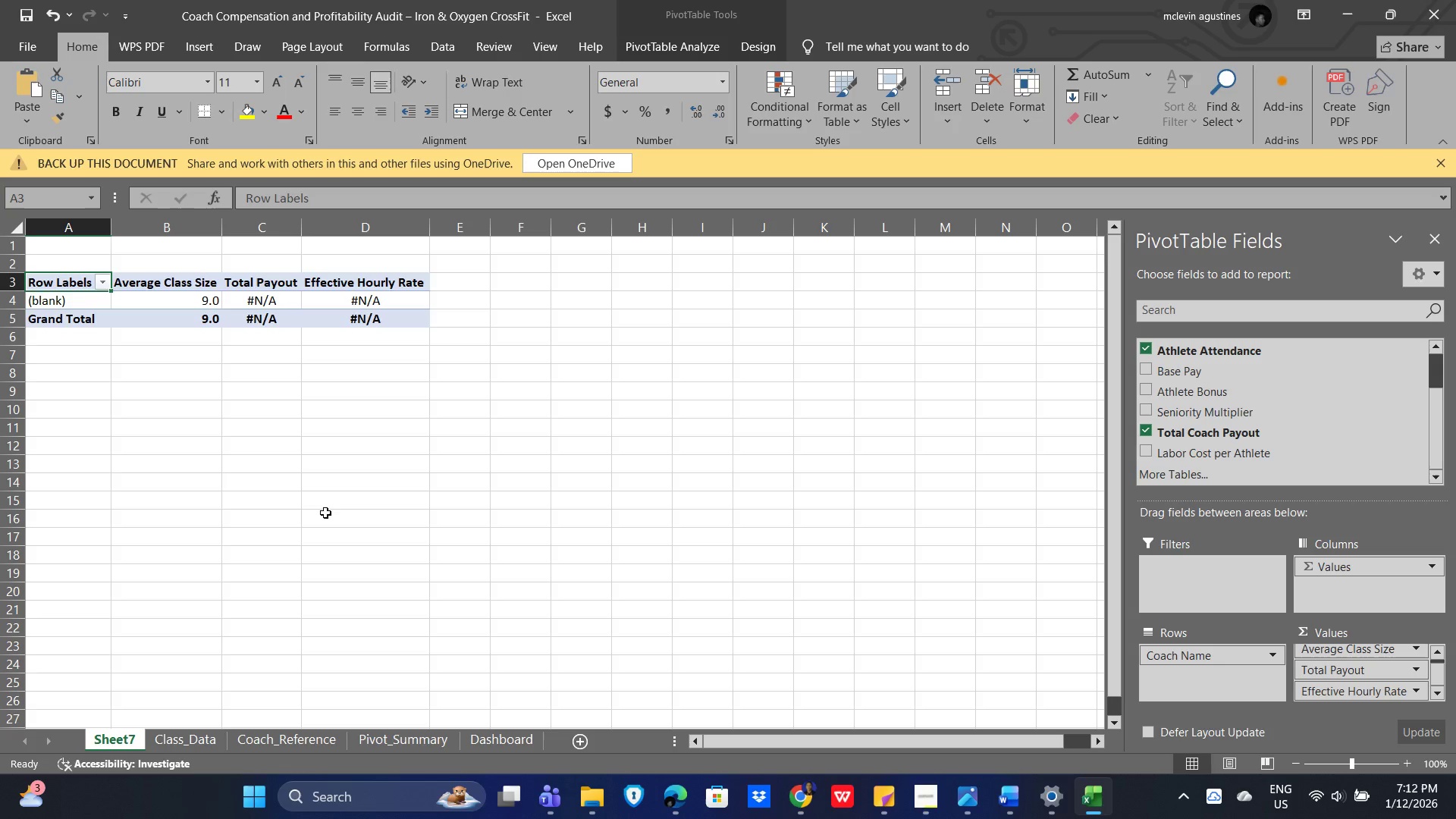 
left_click([140, 469])
 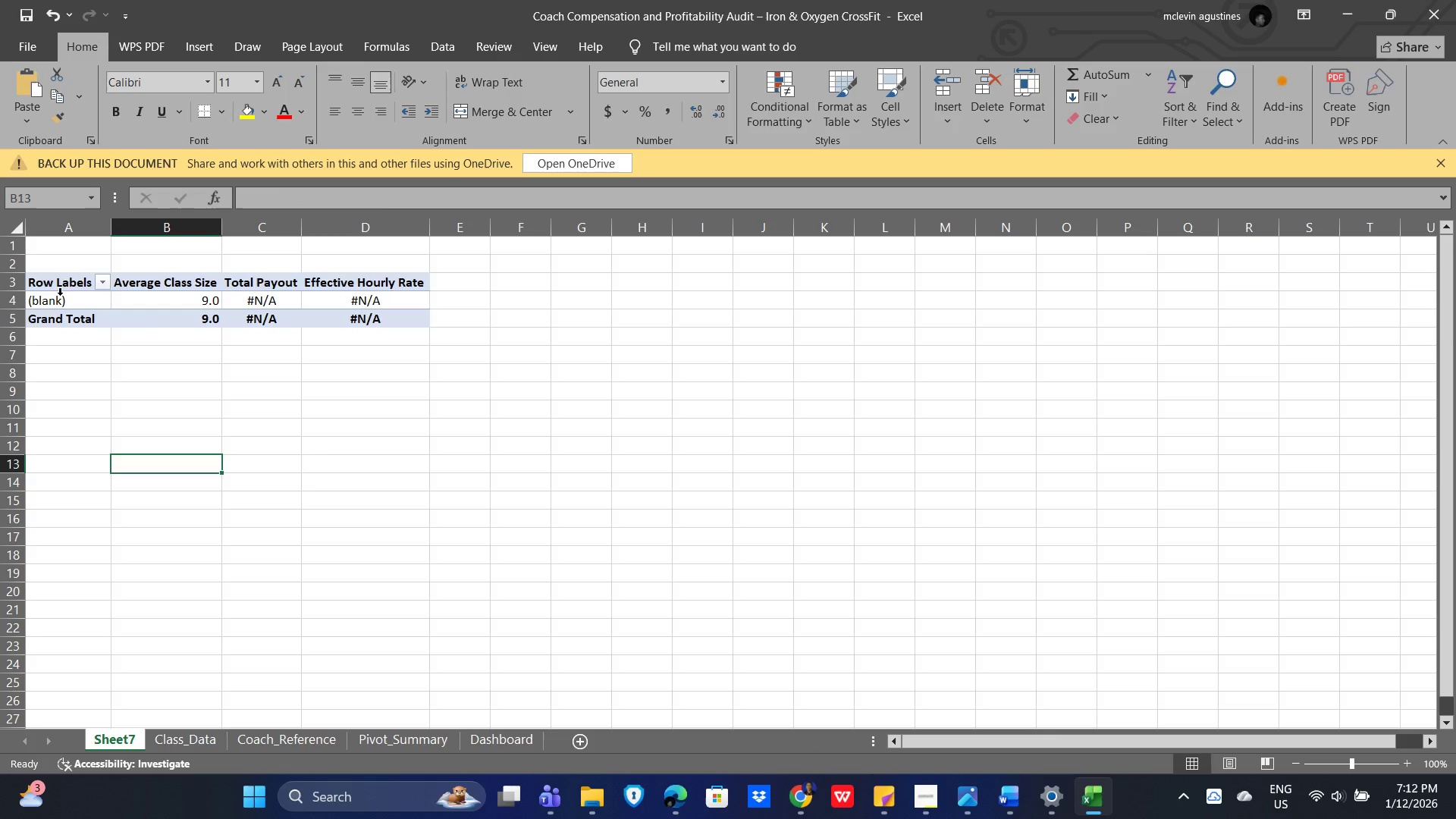 
left_click_drag(start_coordinate=[40, 280], to_coordinate=[406, 315])
 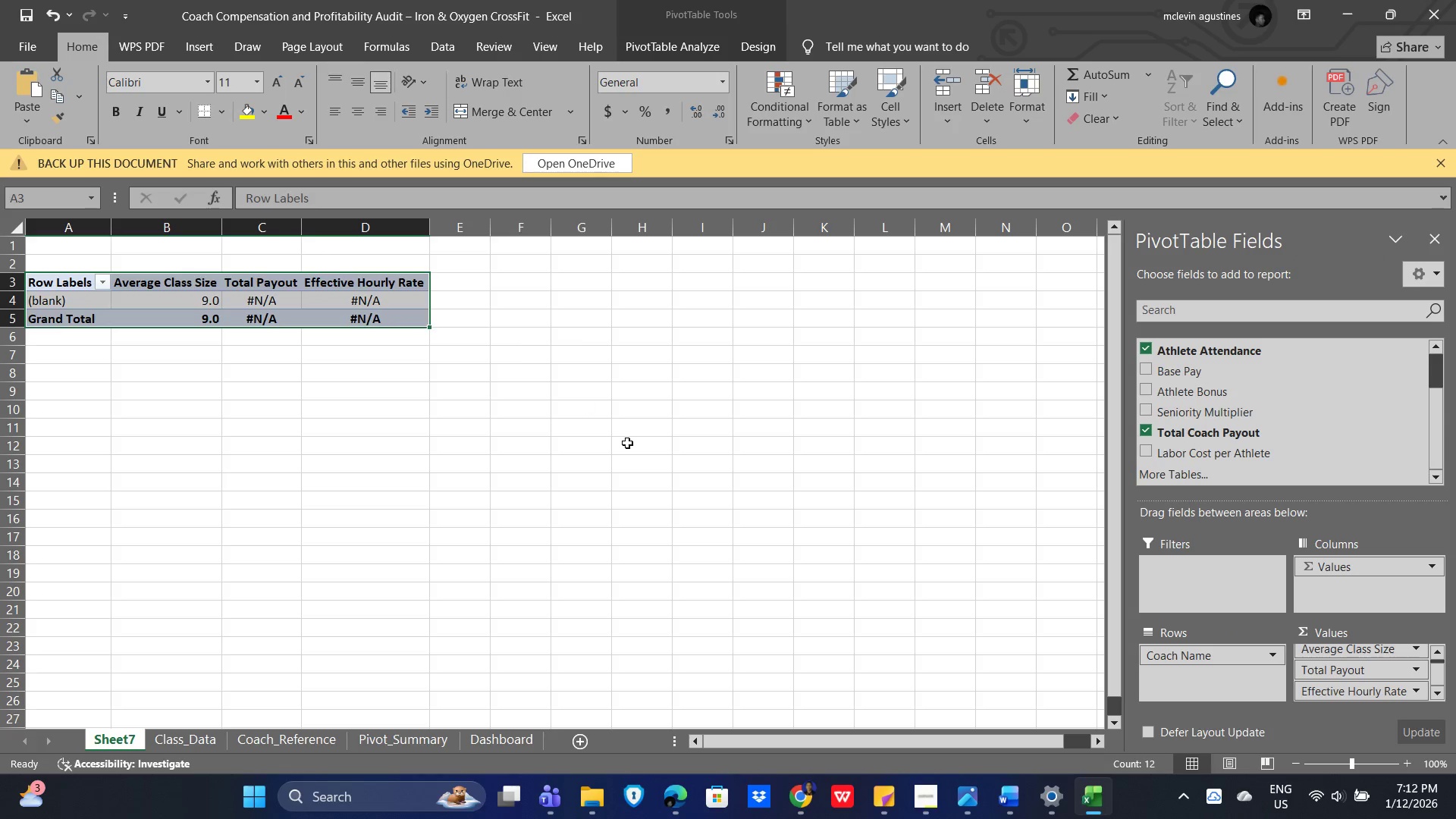 
left_click([627, 443])
 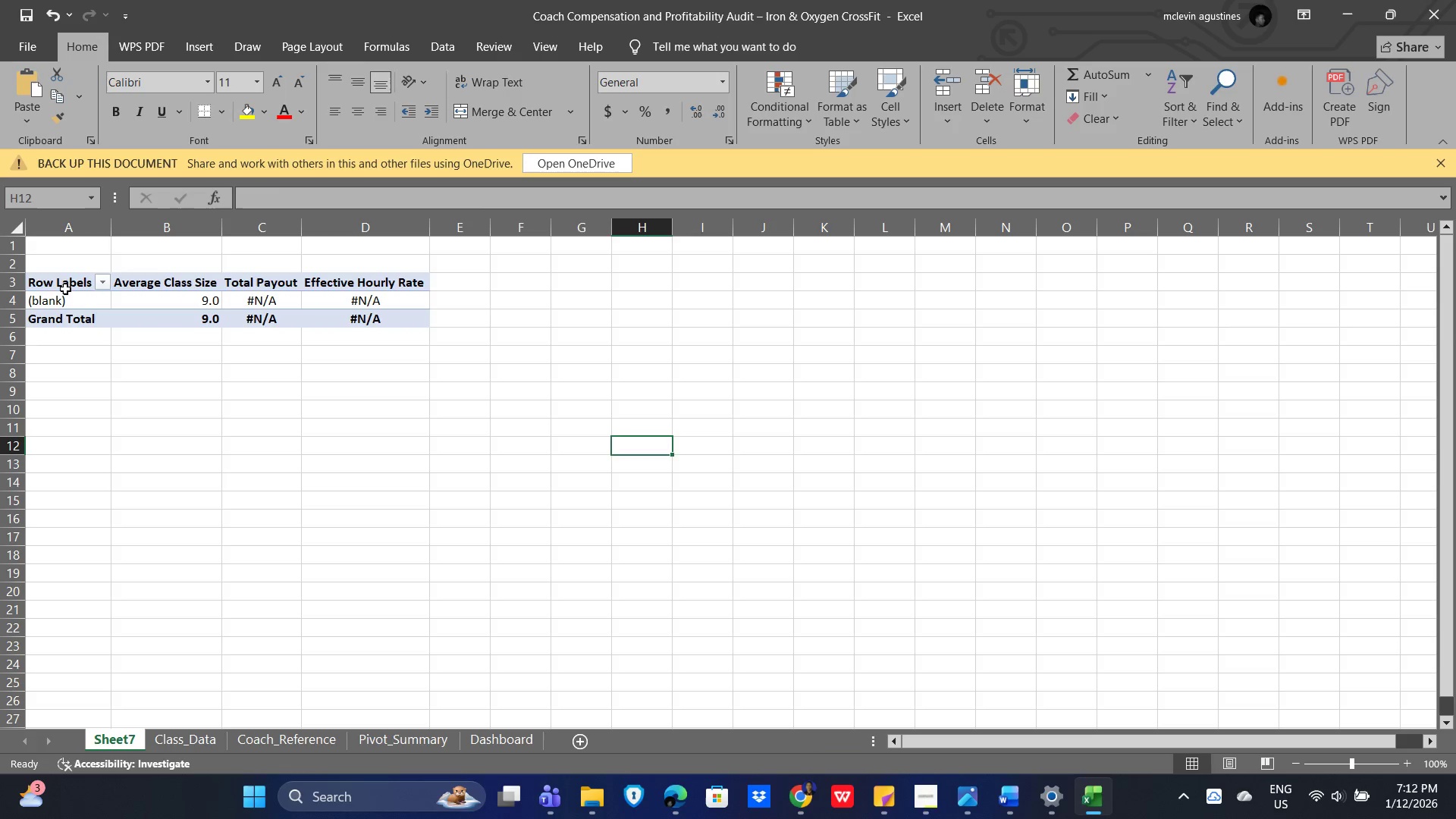 
left_click([40, 282])
 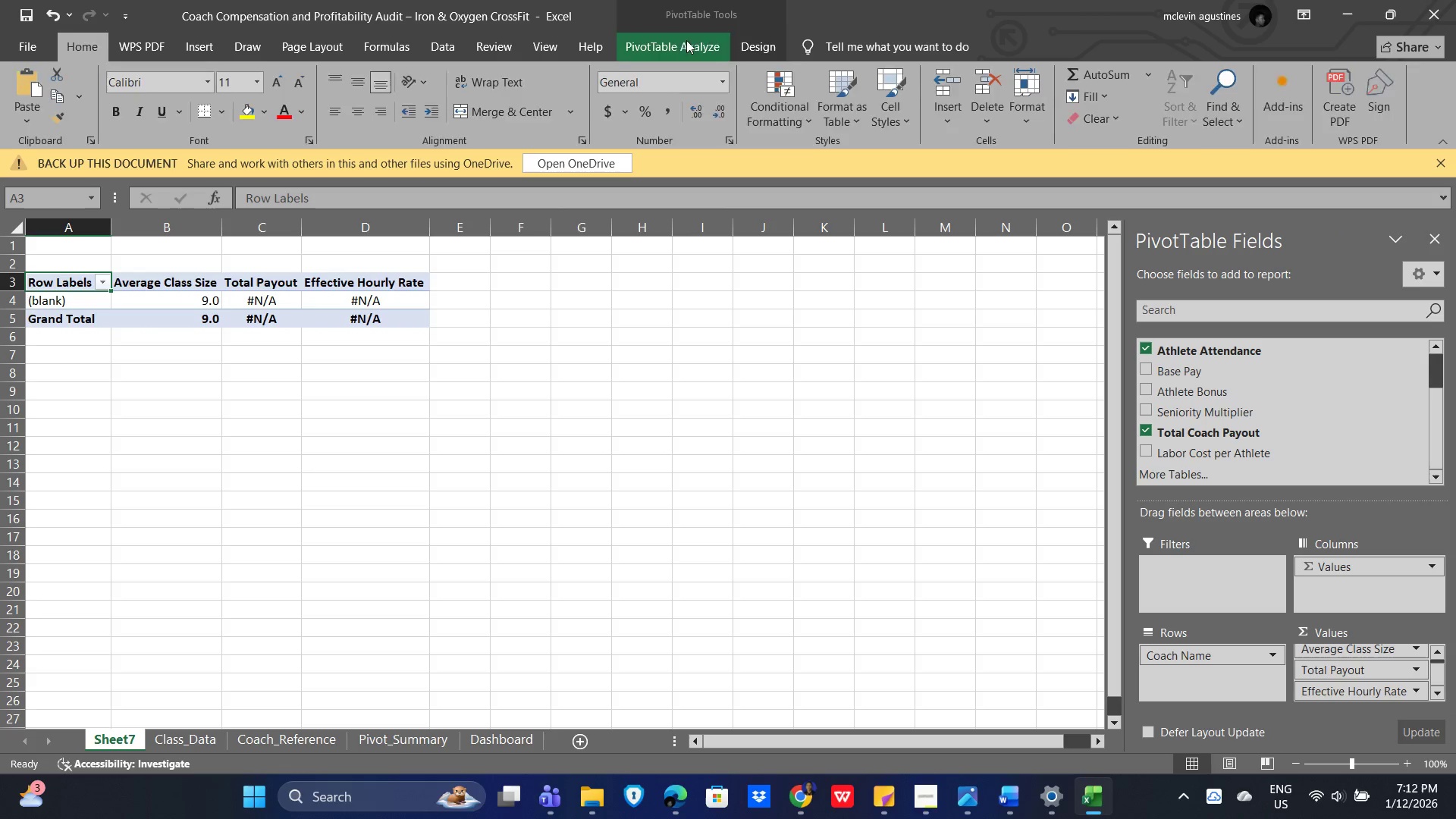 
left_click_drag(start_coordinate=[791, 46], to_coordinate=[786, 46])
 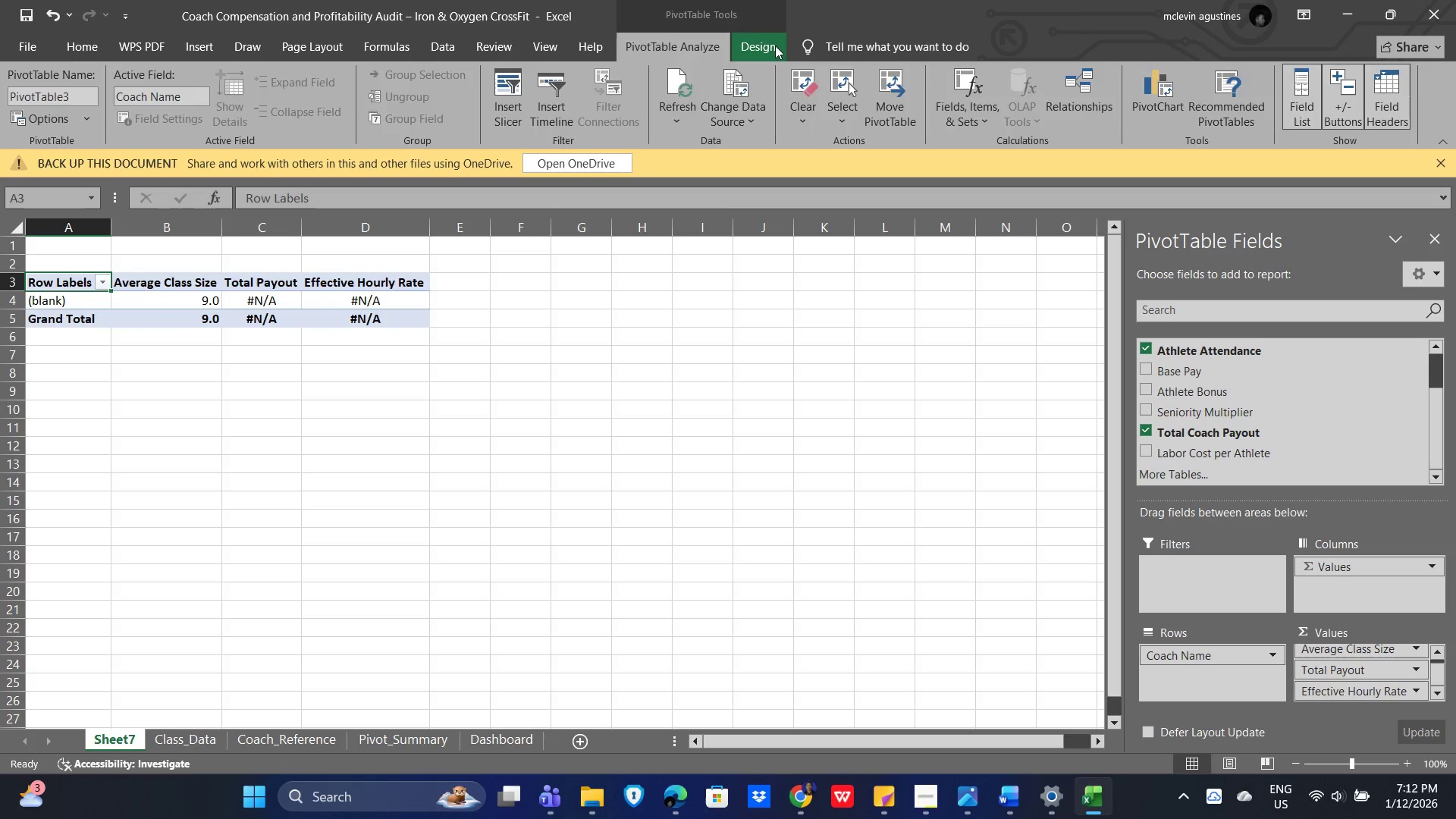 
double_click([775, 46])
 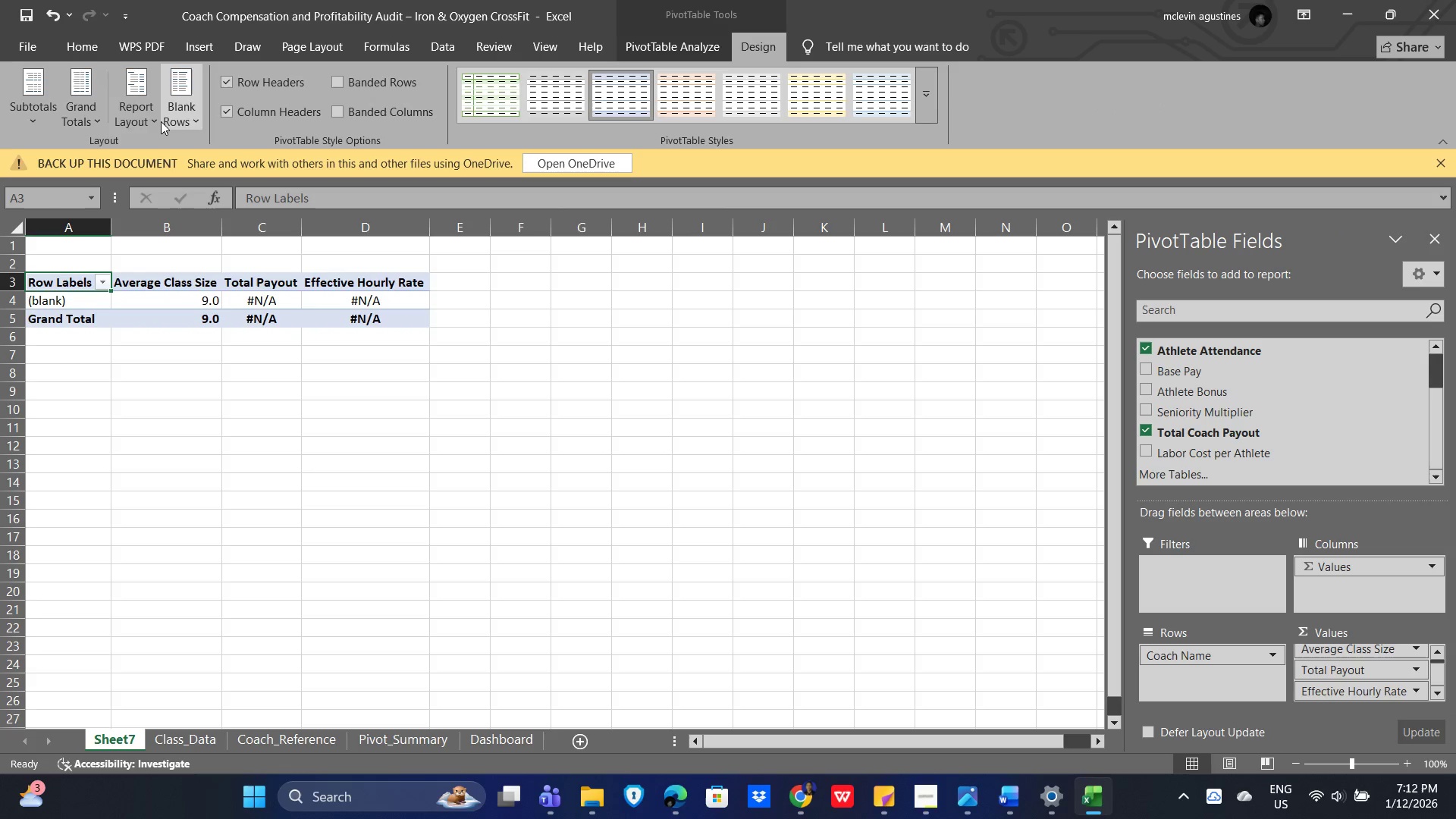 
mouse_move([148, 133])
 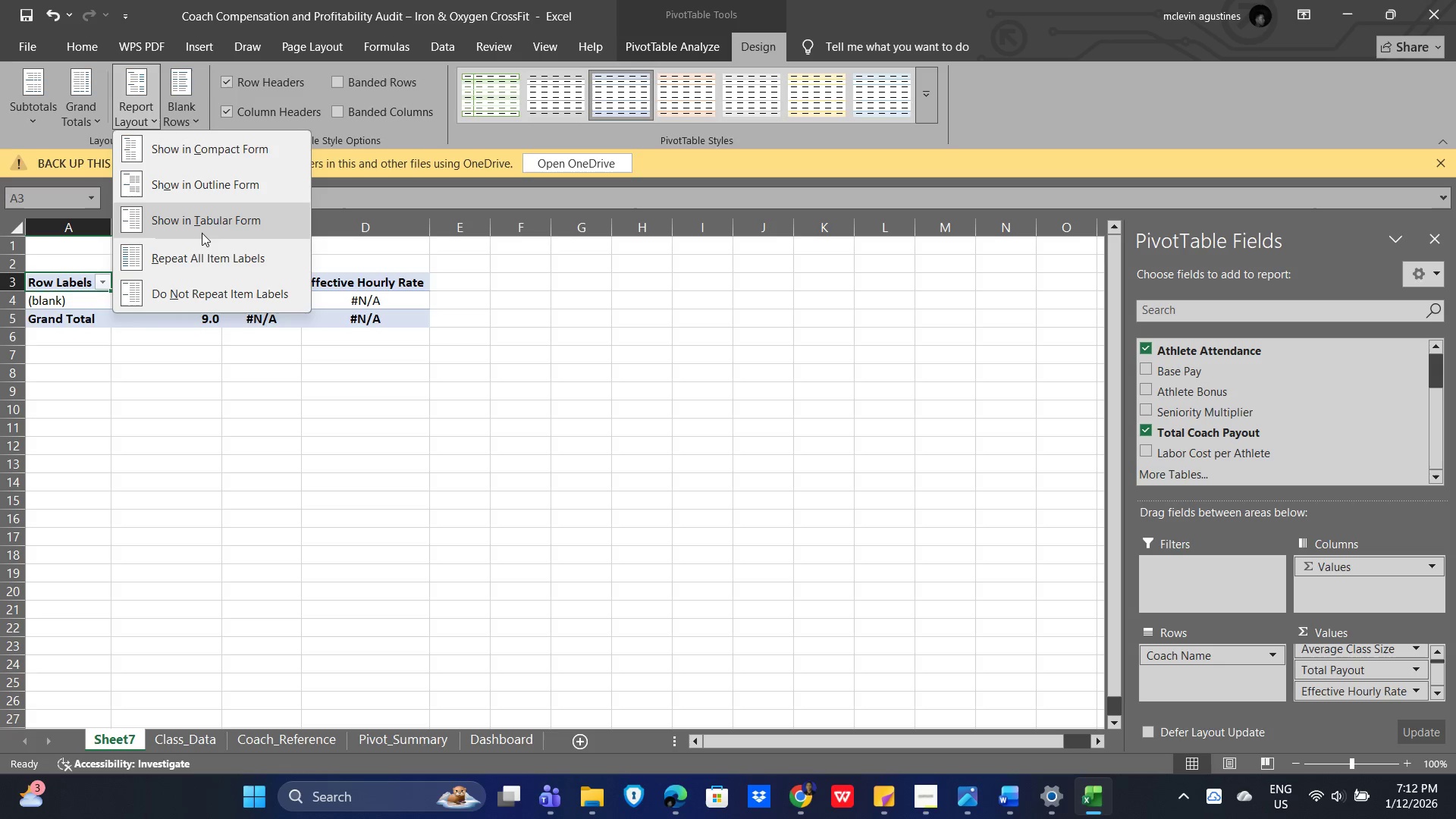 
left_click([204, 214])
 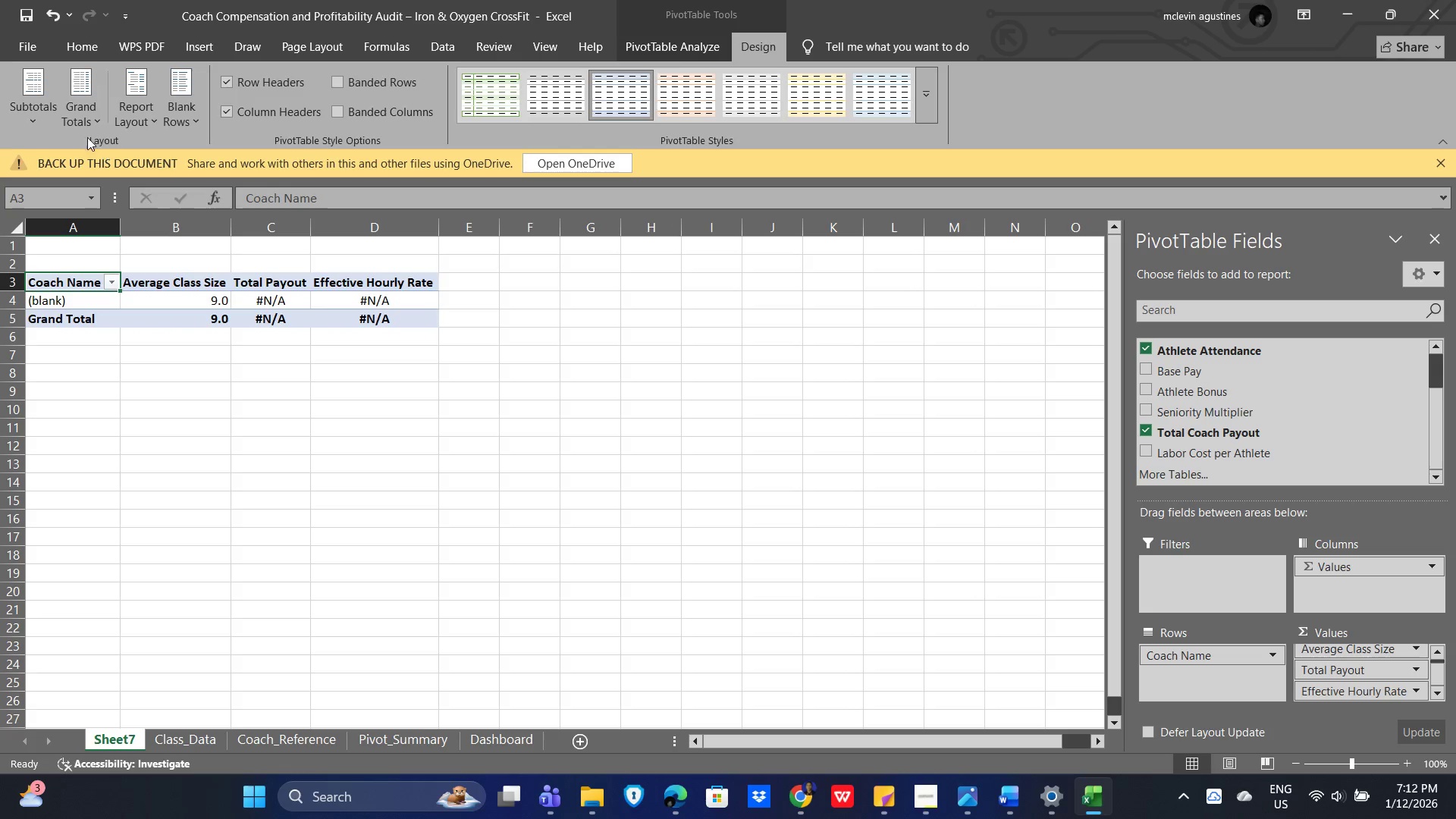 
mouse_move([63, 117])
 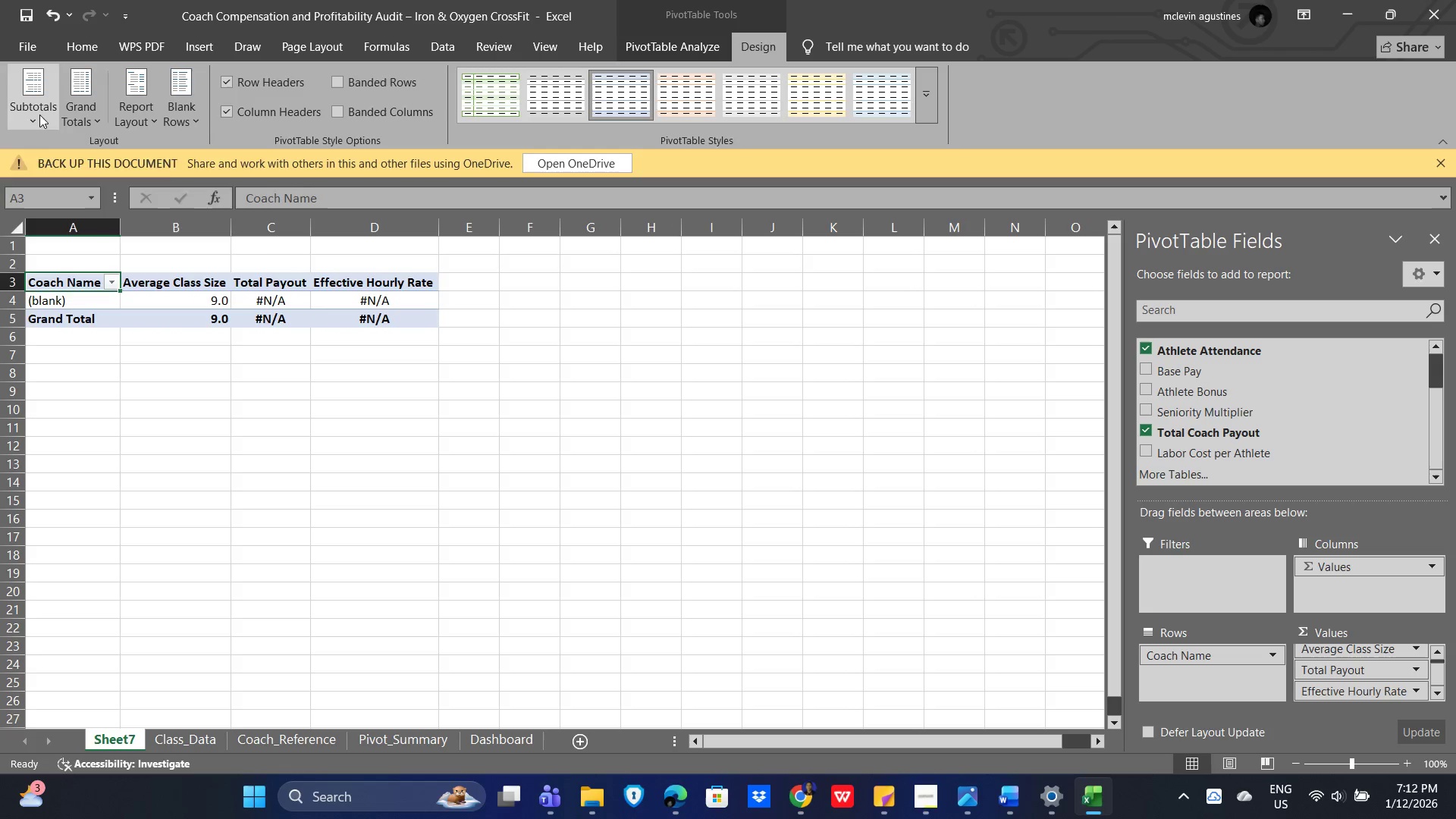 
left_click([39, 115])
 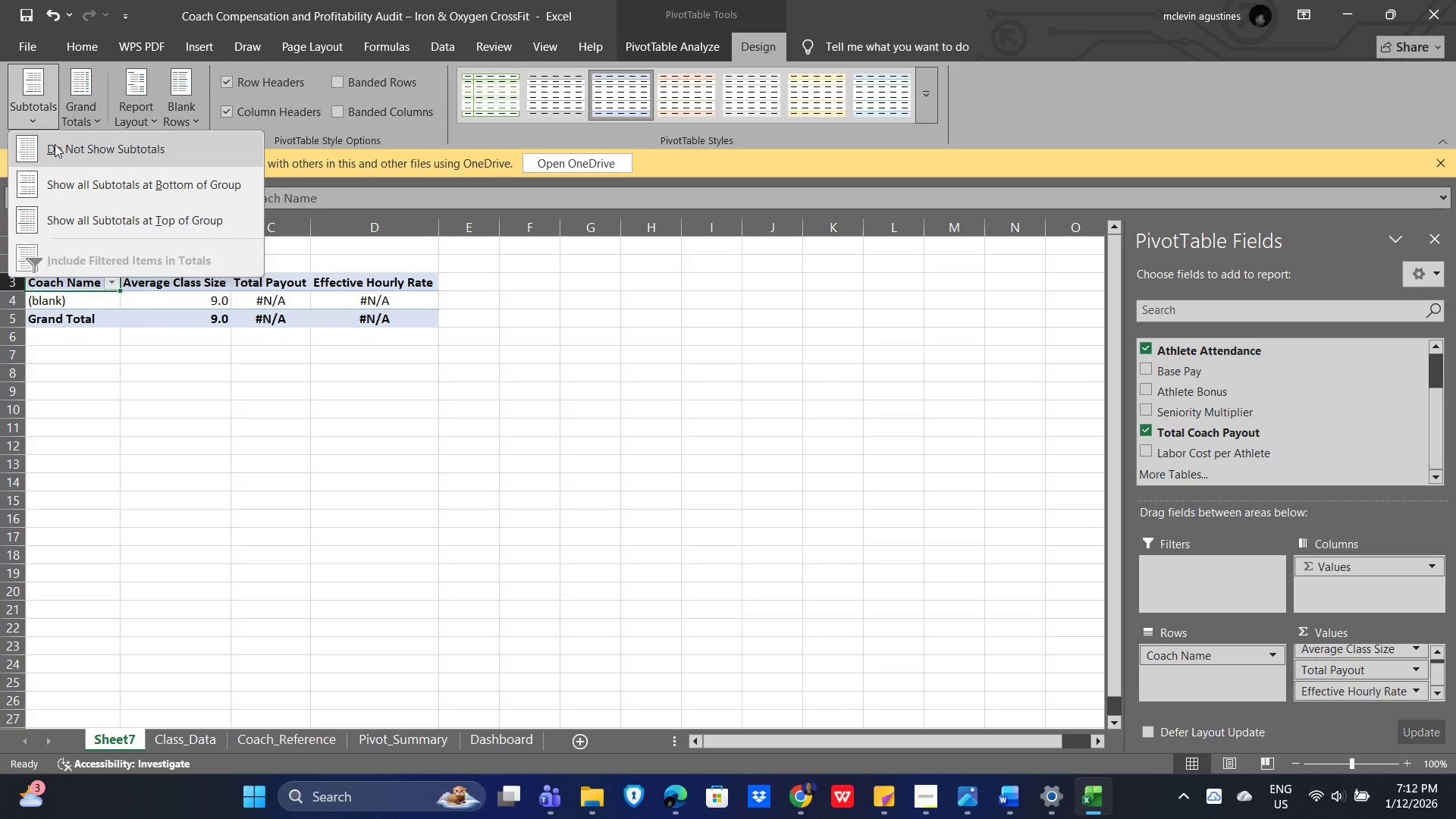 
left_click([55, 144])
 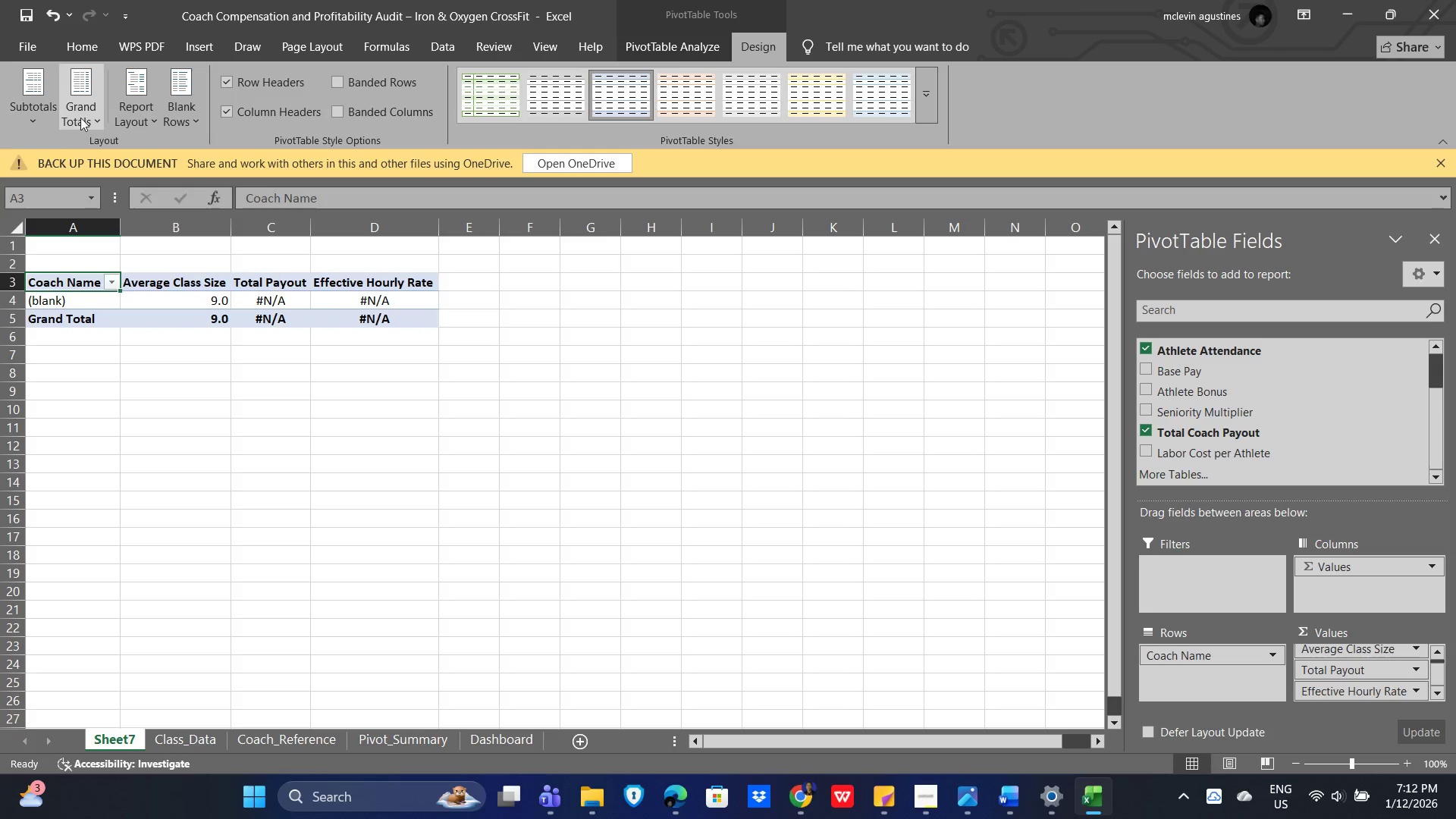 
left_click([82, 115])
 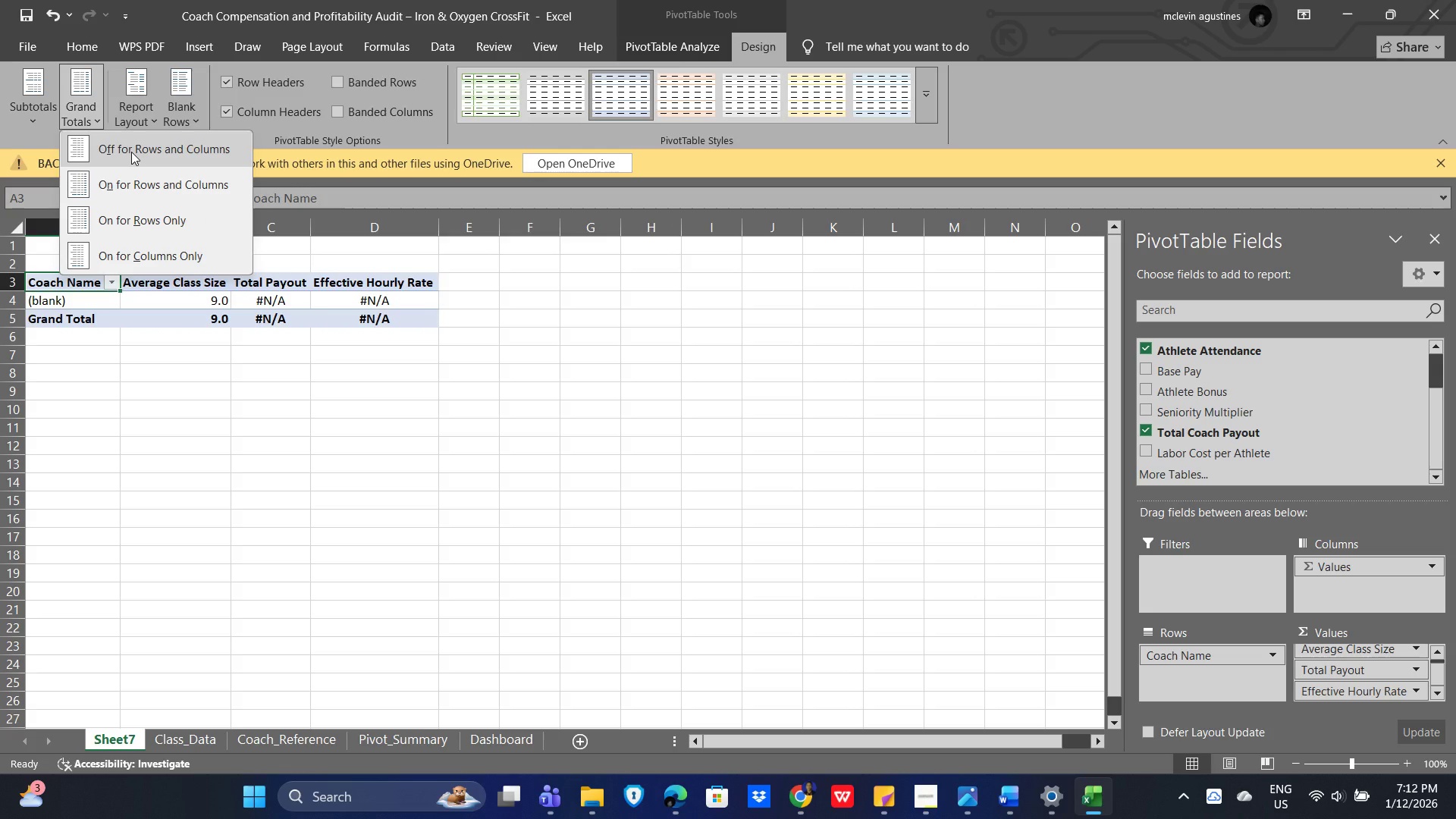 
left_click([131, 152])
 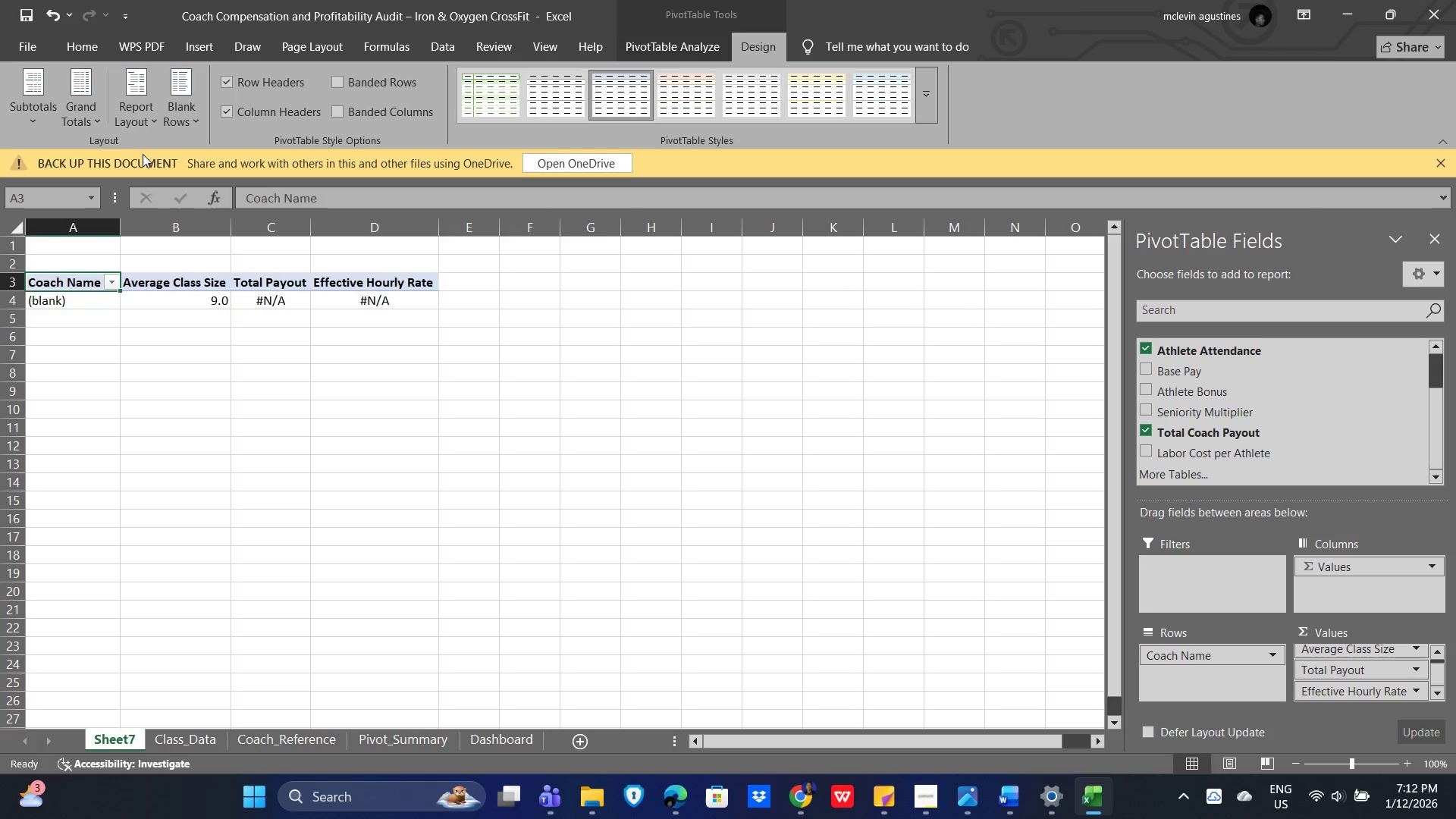 
mouse_move([176, 121])
 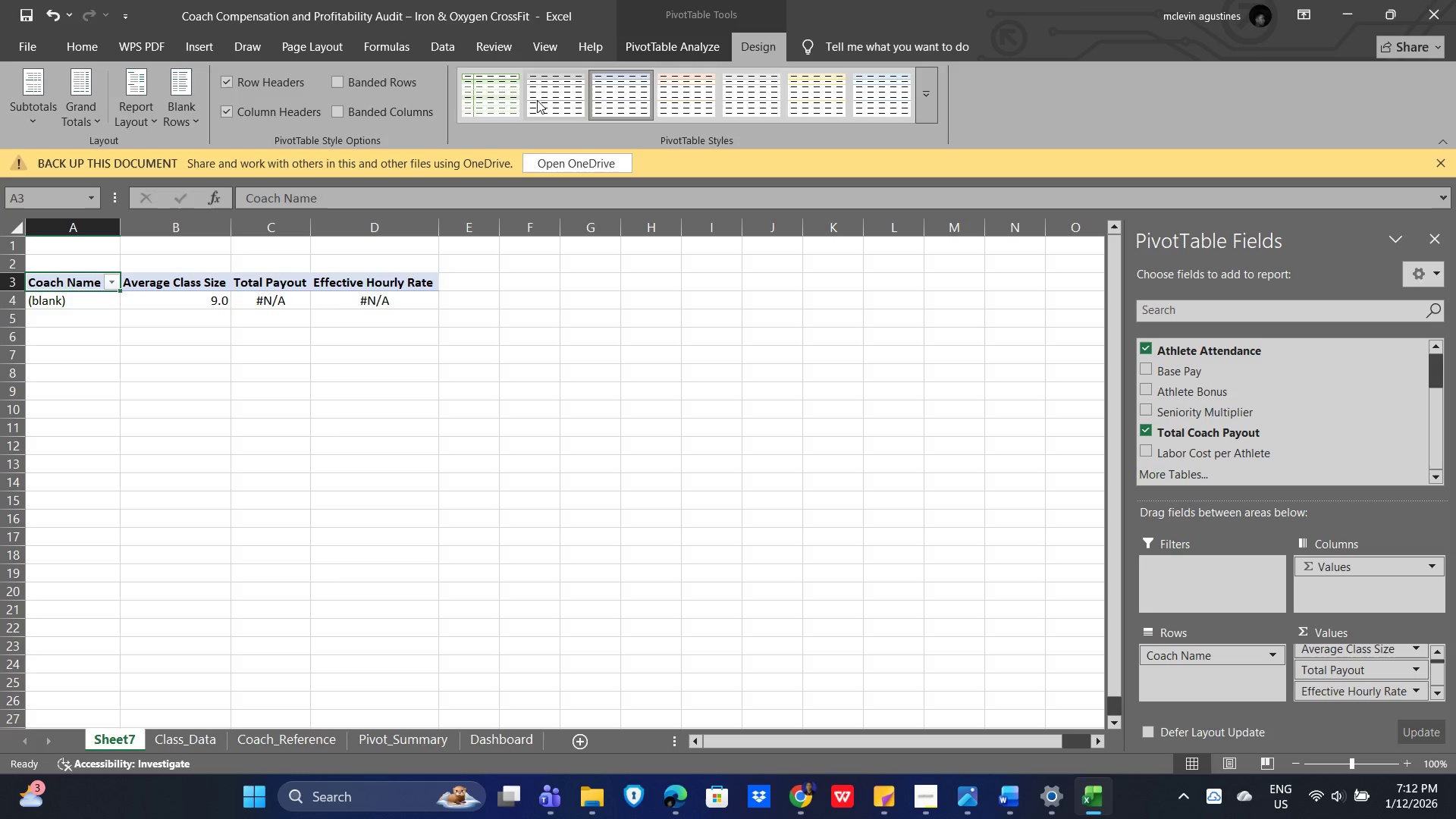 
left_click([488, 99])
 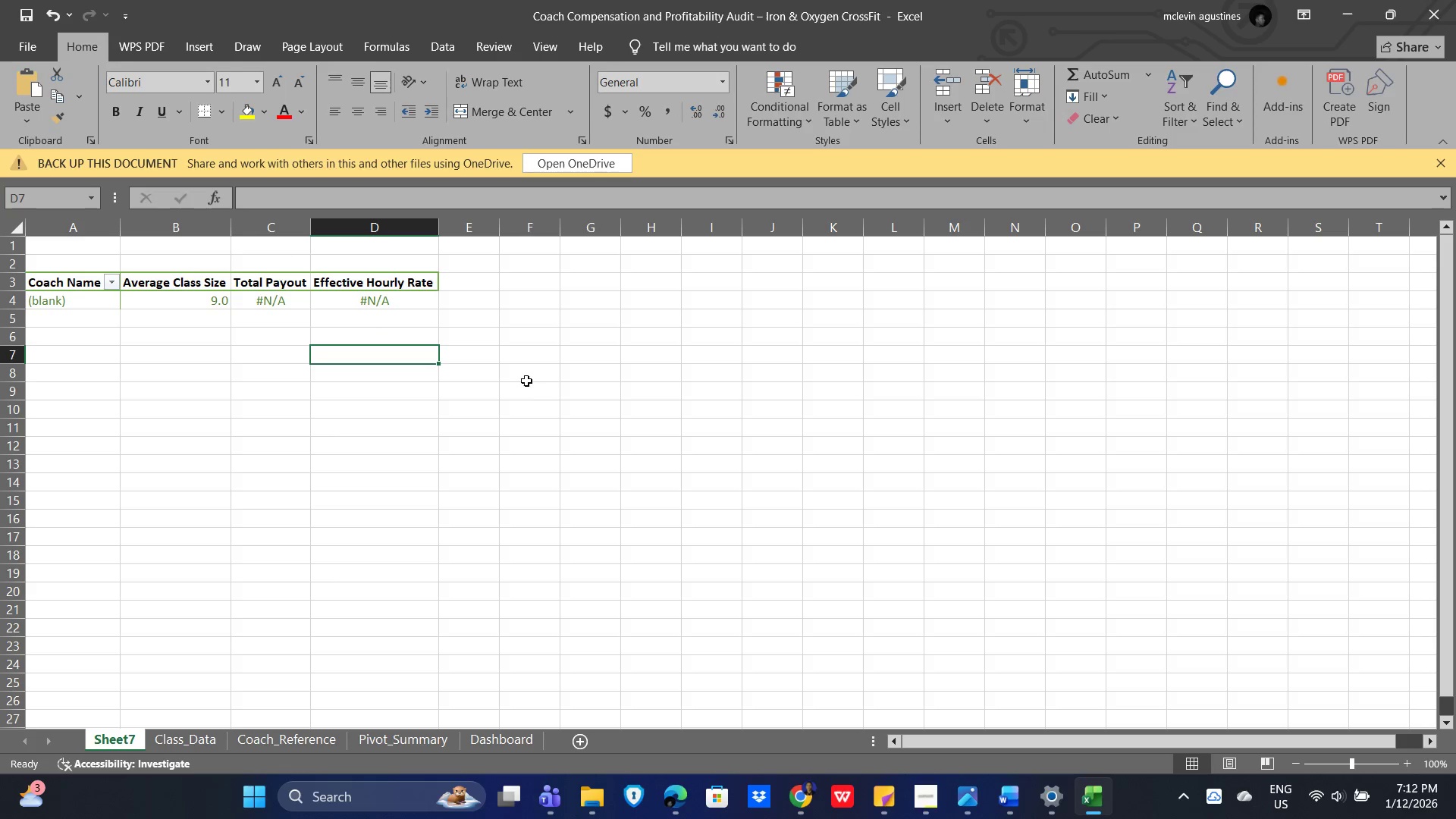 
left_click([558, 381])
 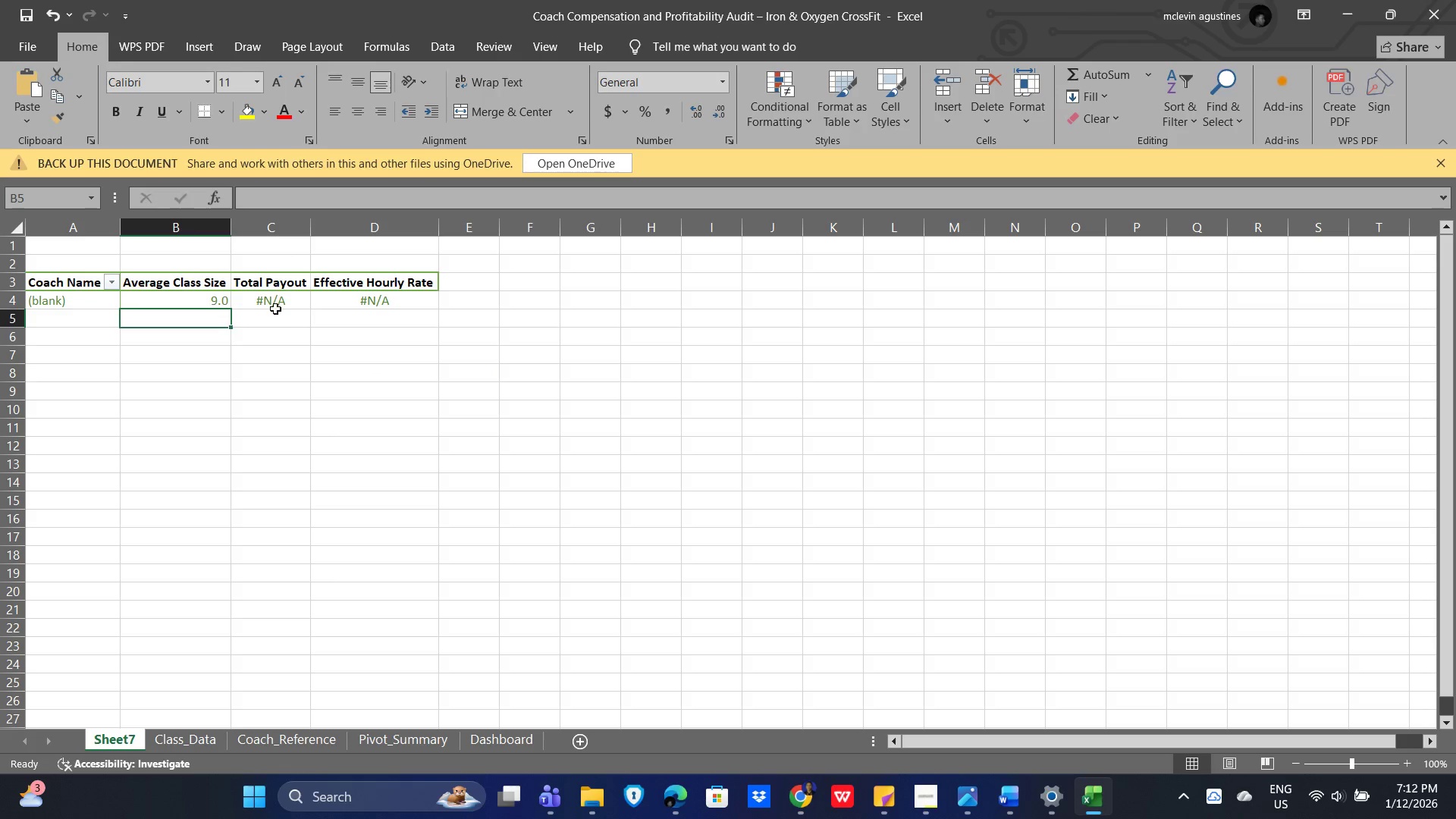 
left_click([290, 292])
 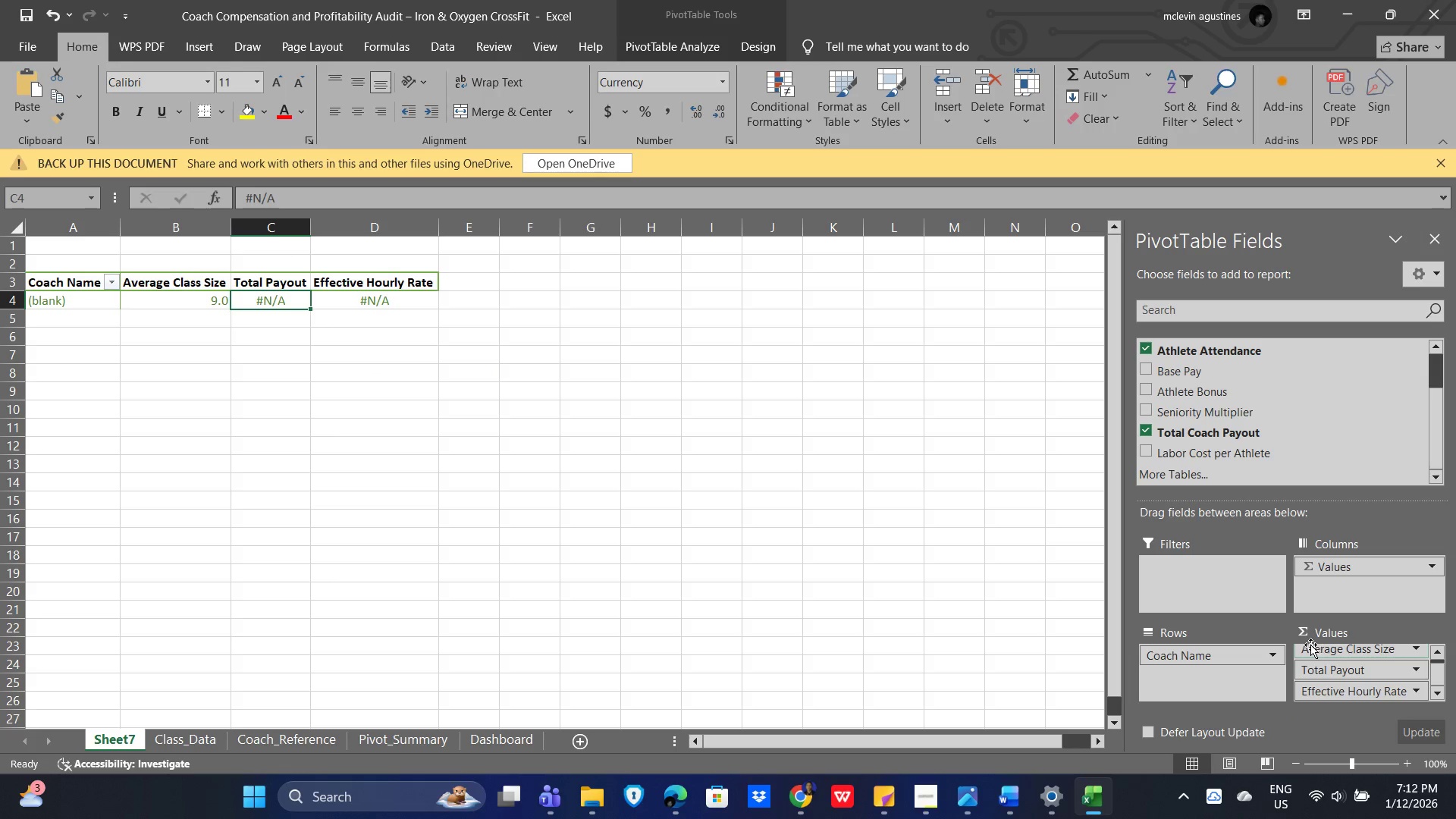 
left_click([263, 300])
 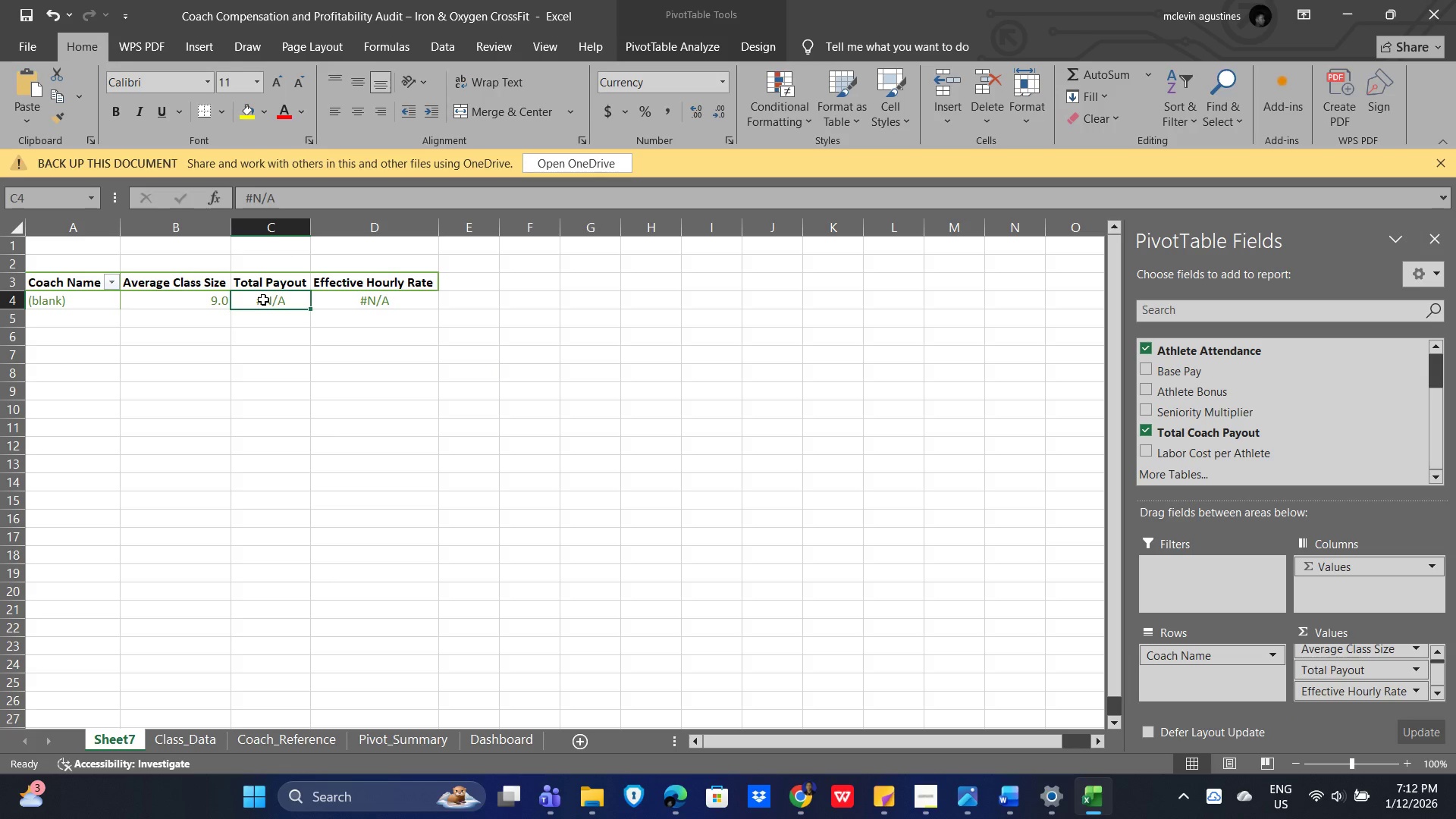 
left_click([263, 300])
 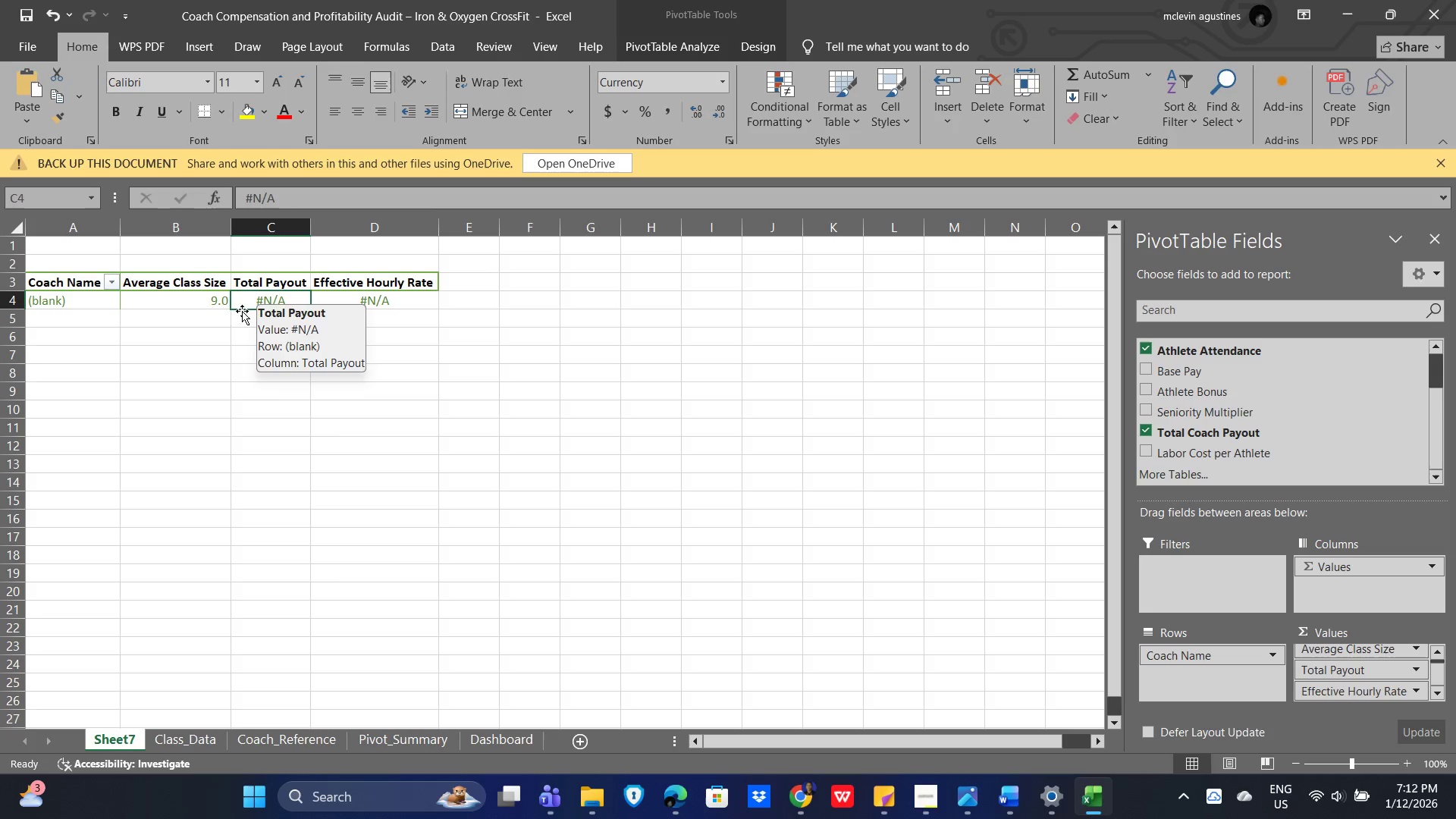 
left_click([56, 300])
 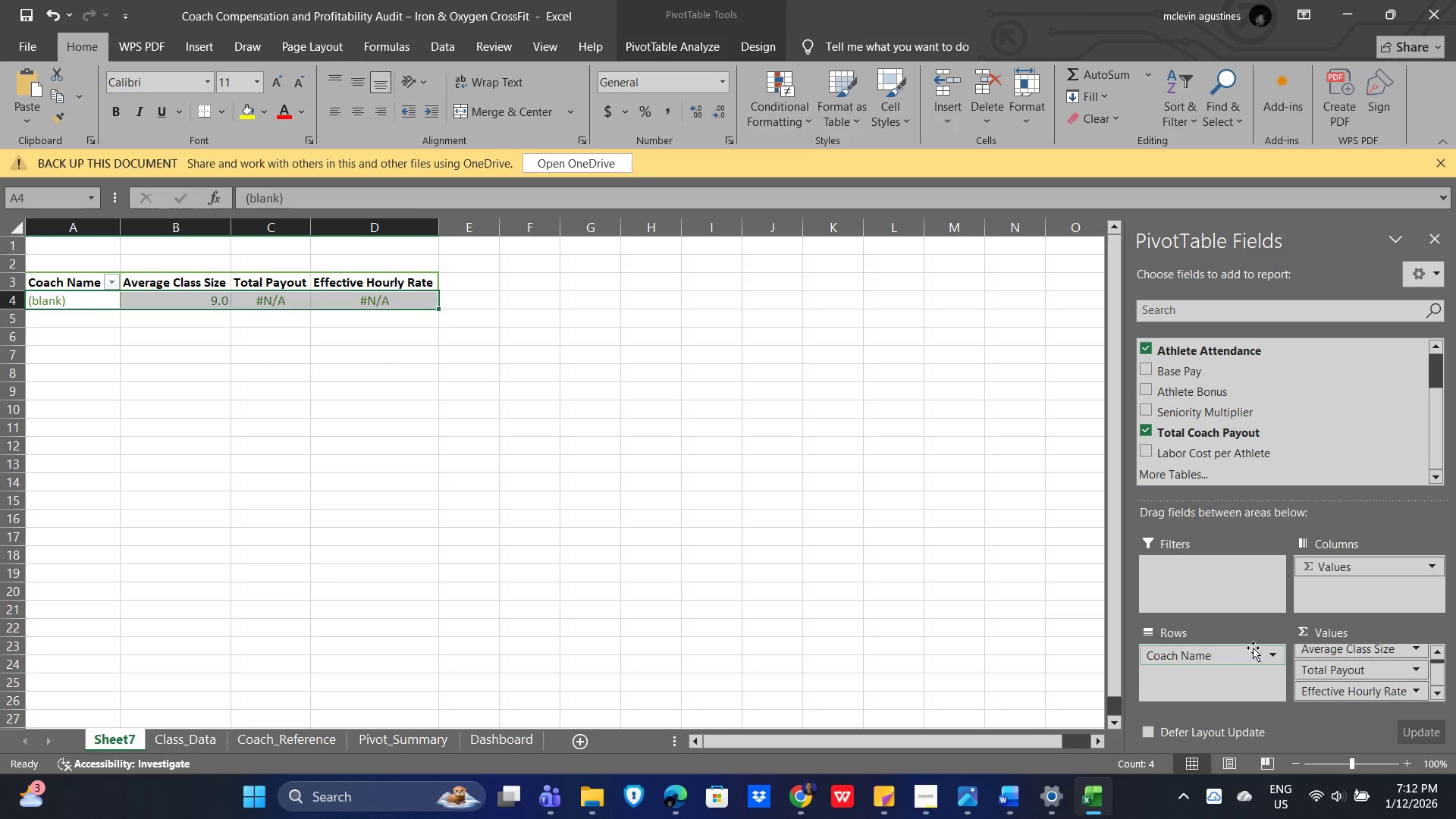 
double_click([1264, 651])
 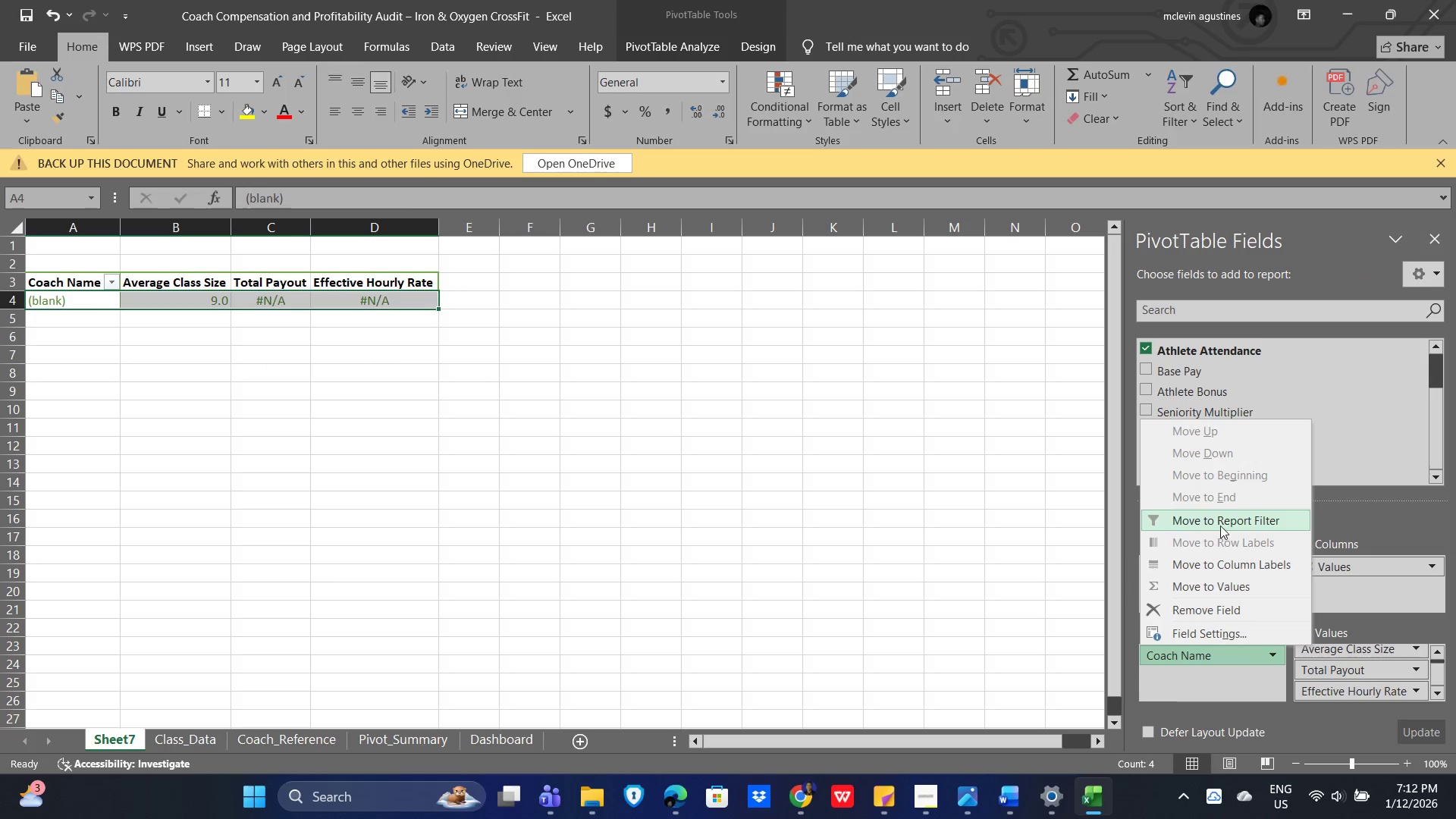 
wait(5.38)
 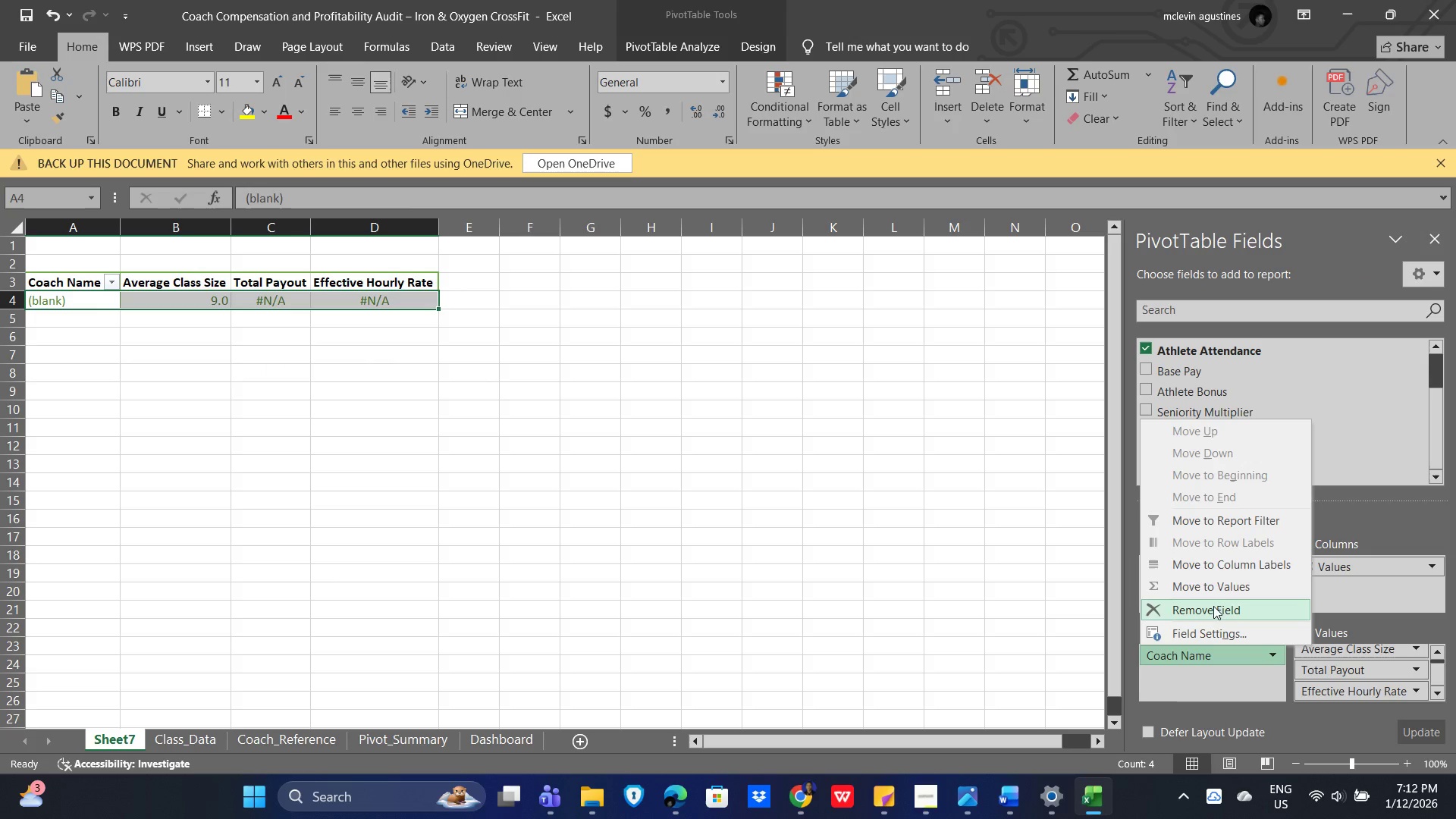 
left_click([1226, 635])
 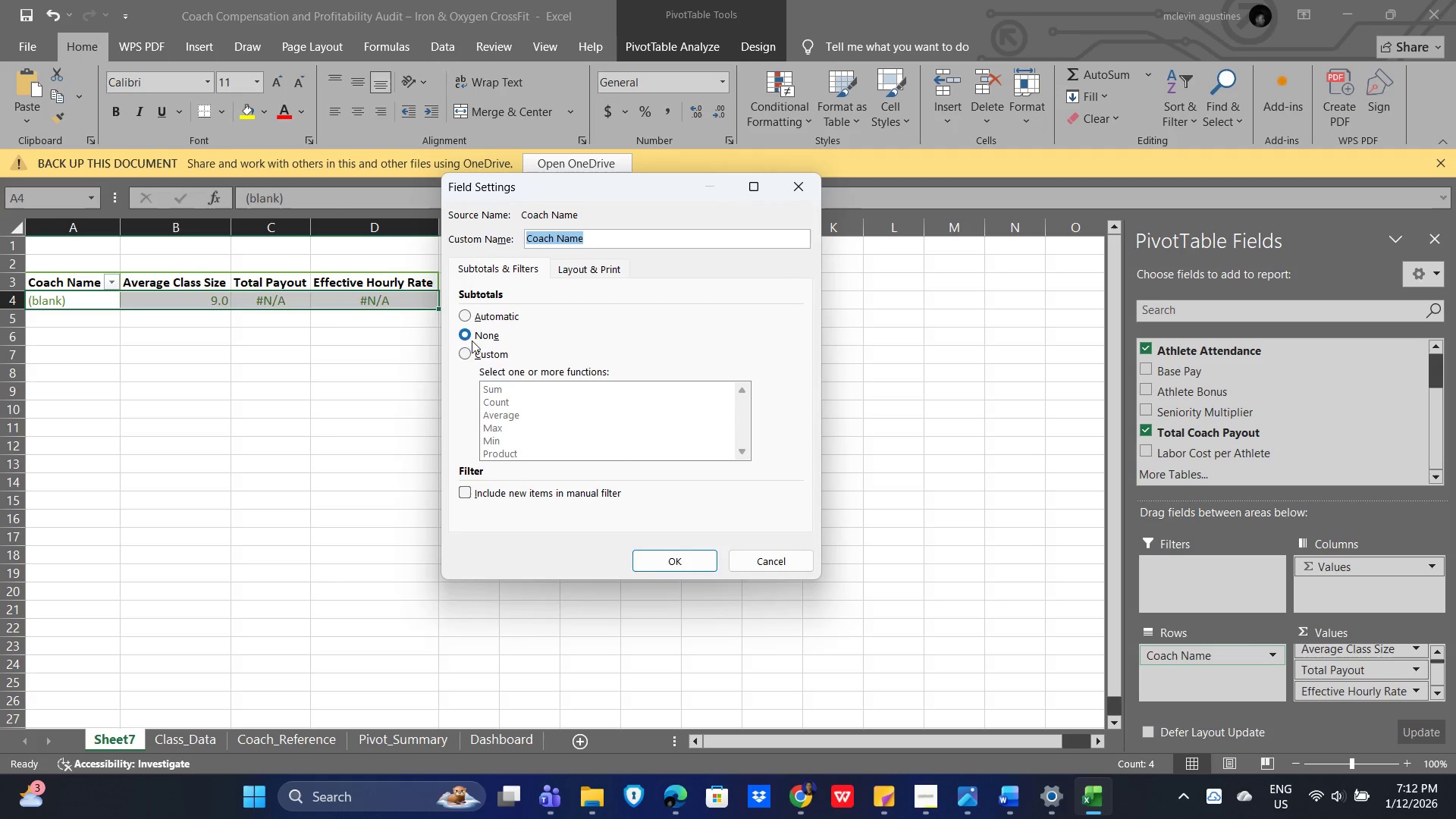 
left_click([460, 311])
 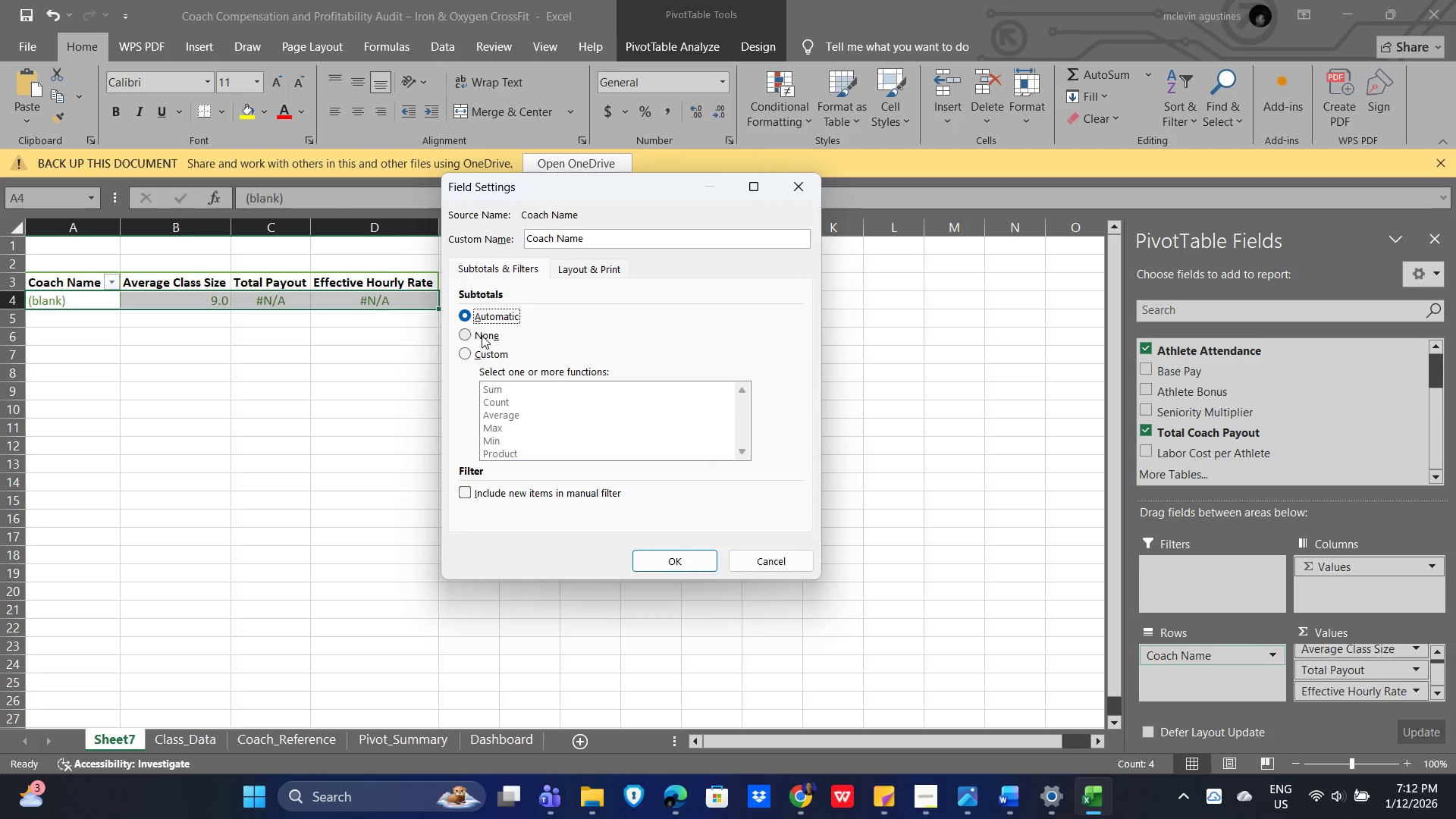 
left_click([461, 334])
 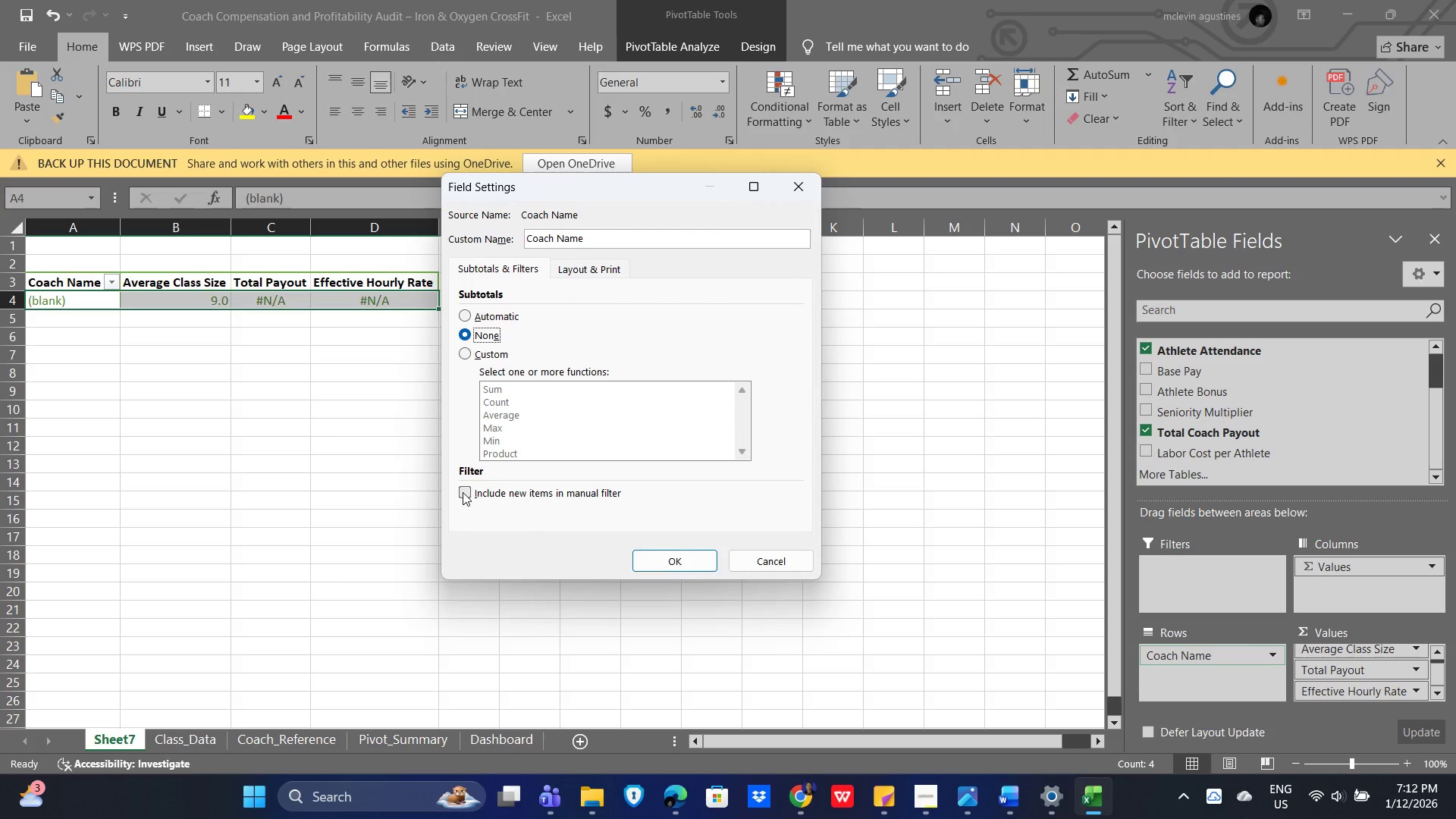 
wait(8.95)
 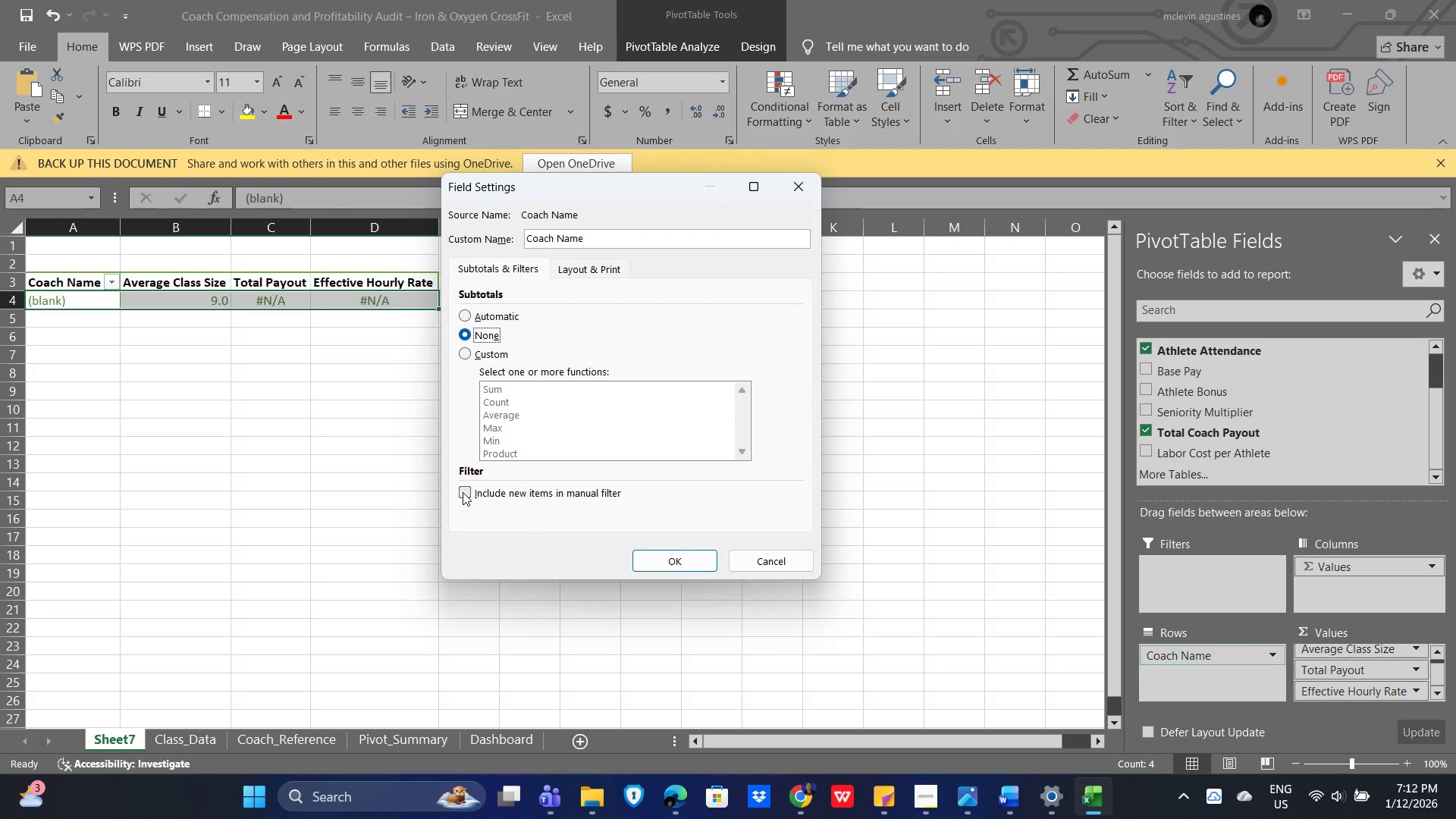 
left_click([26, 306])
 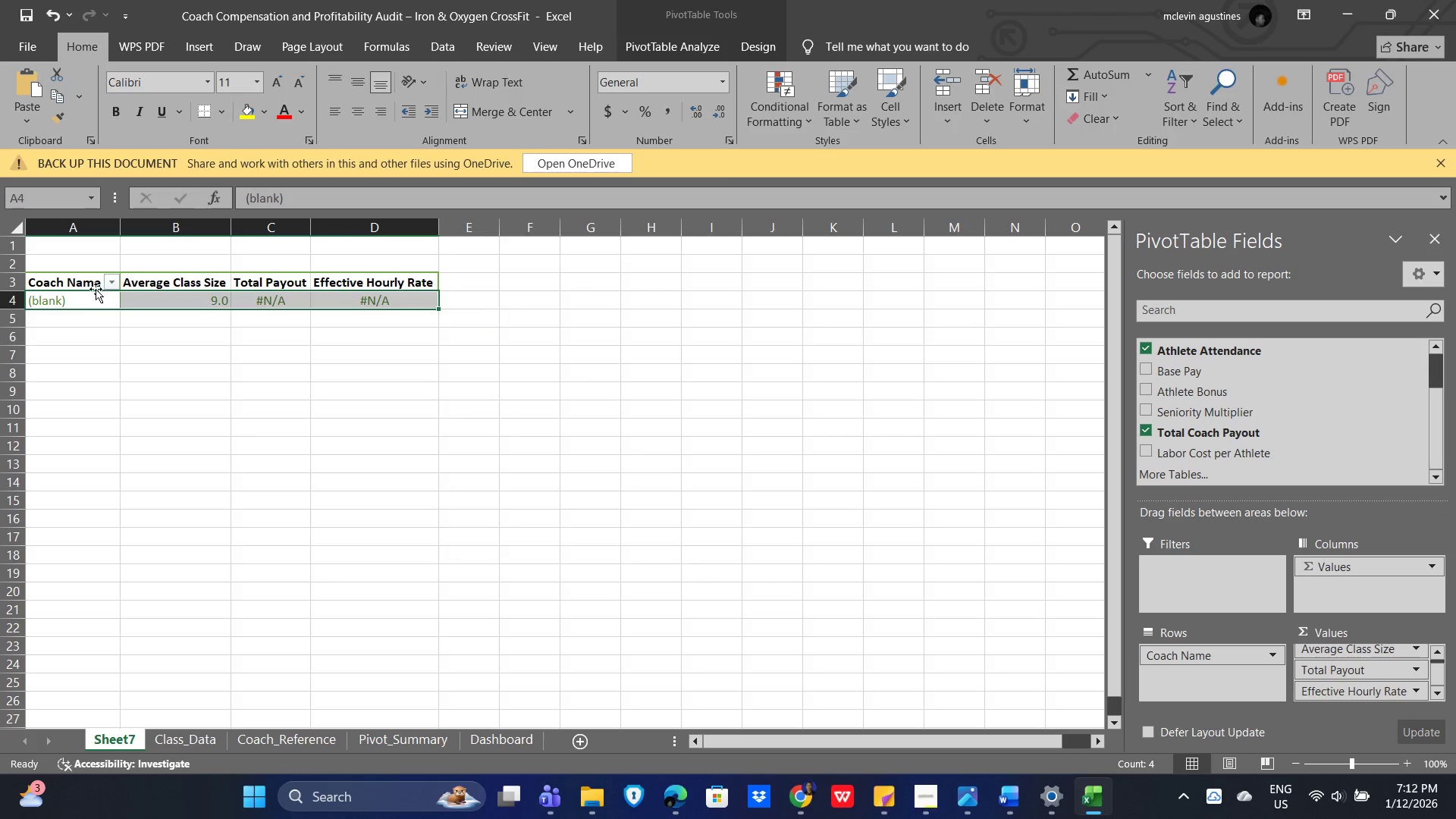 
double_click([95, 289])
 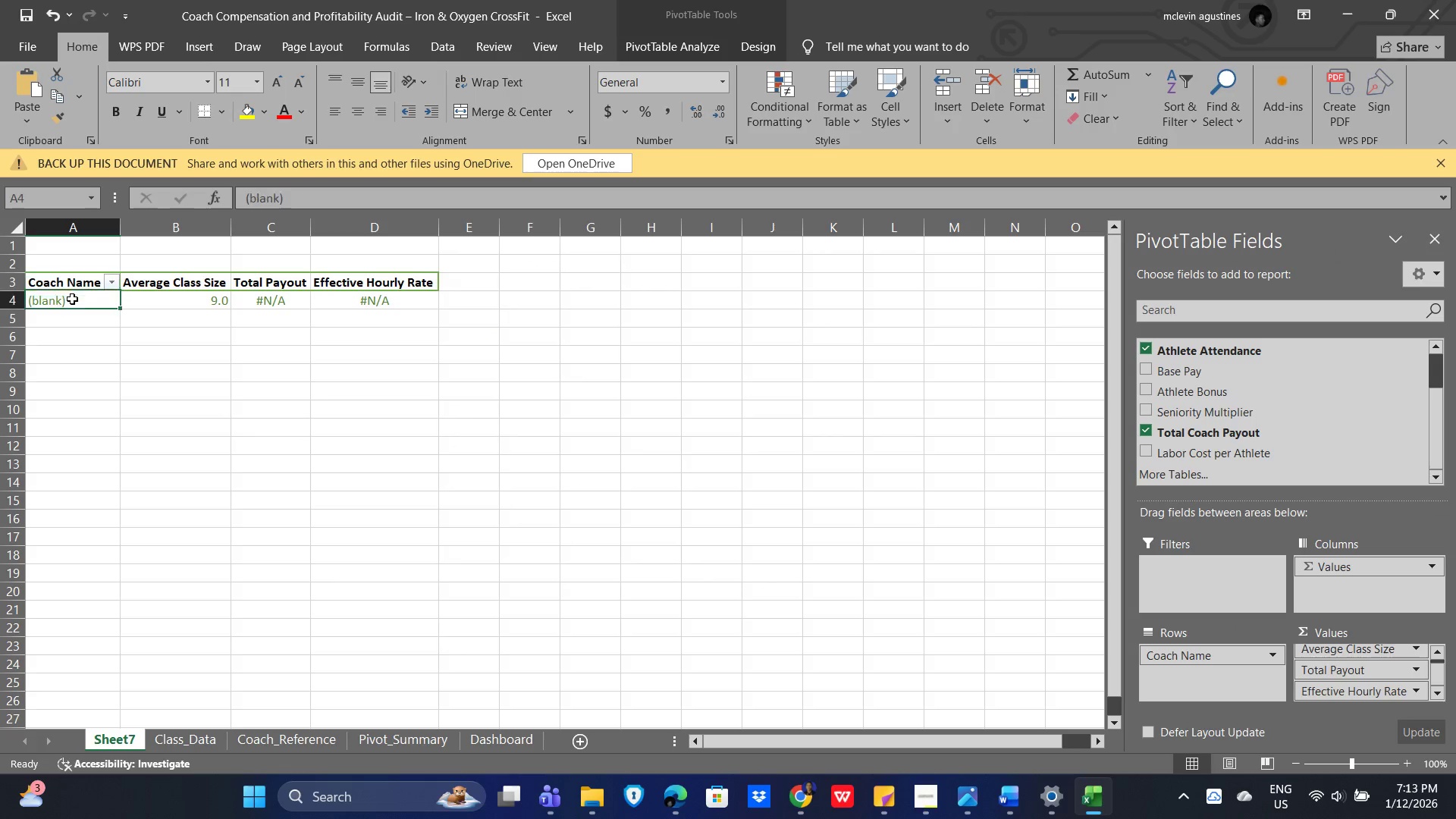 
double_click([88, 302])
 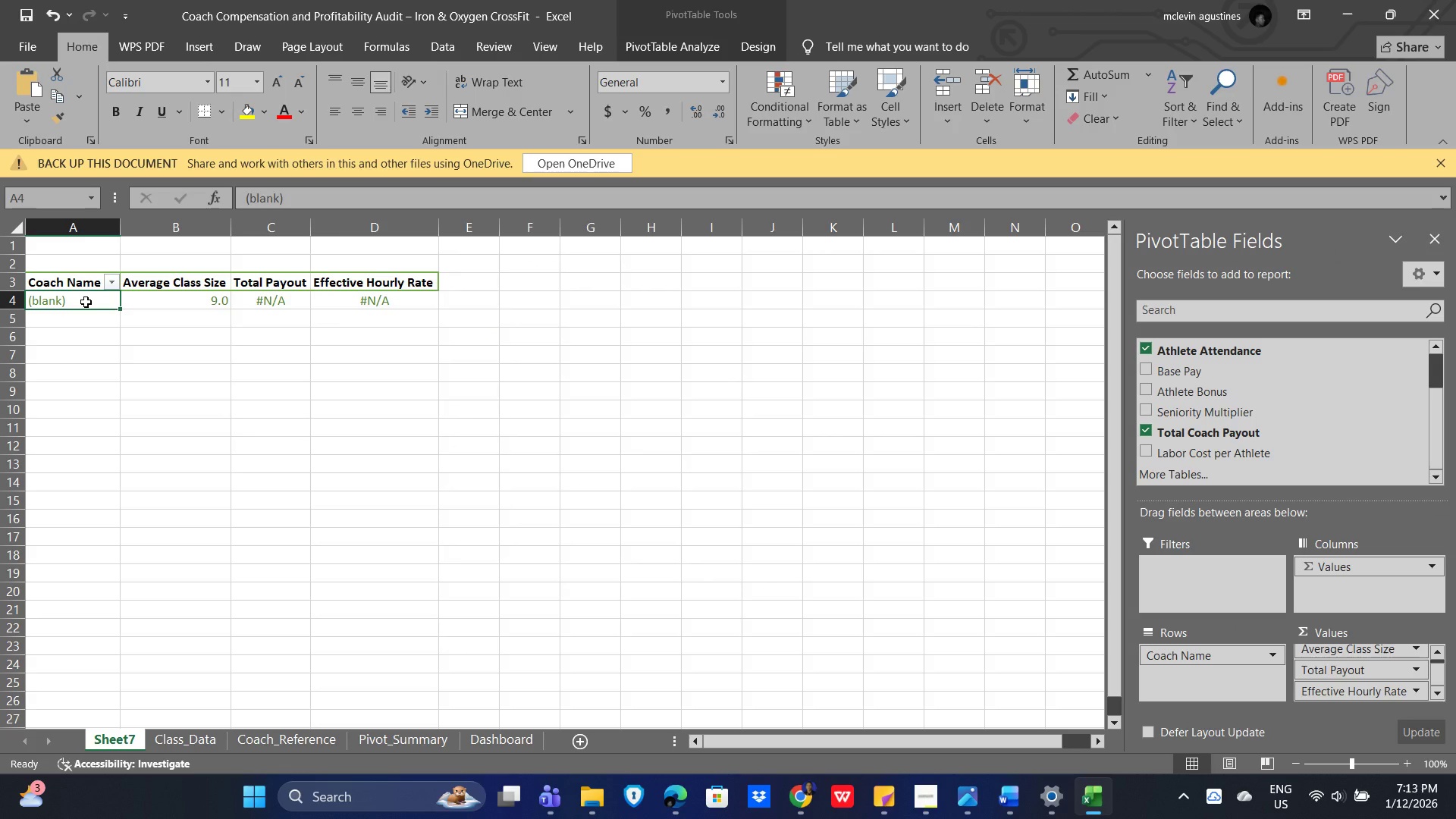 
right_click([86, 302])